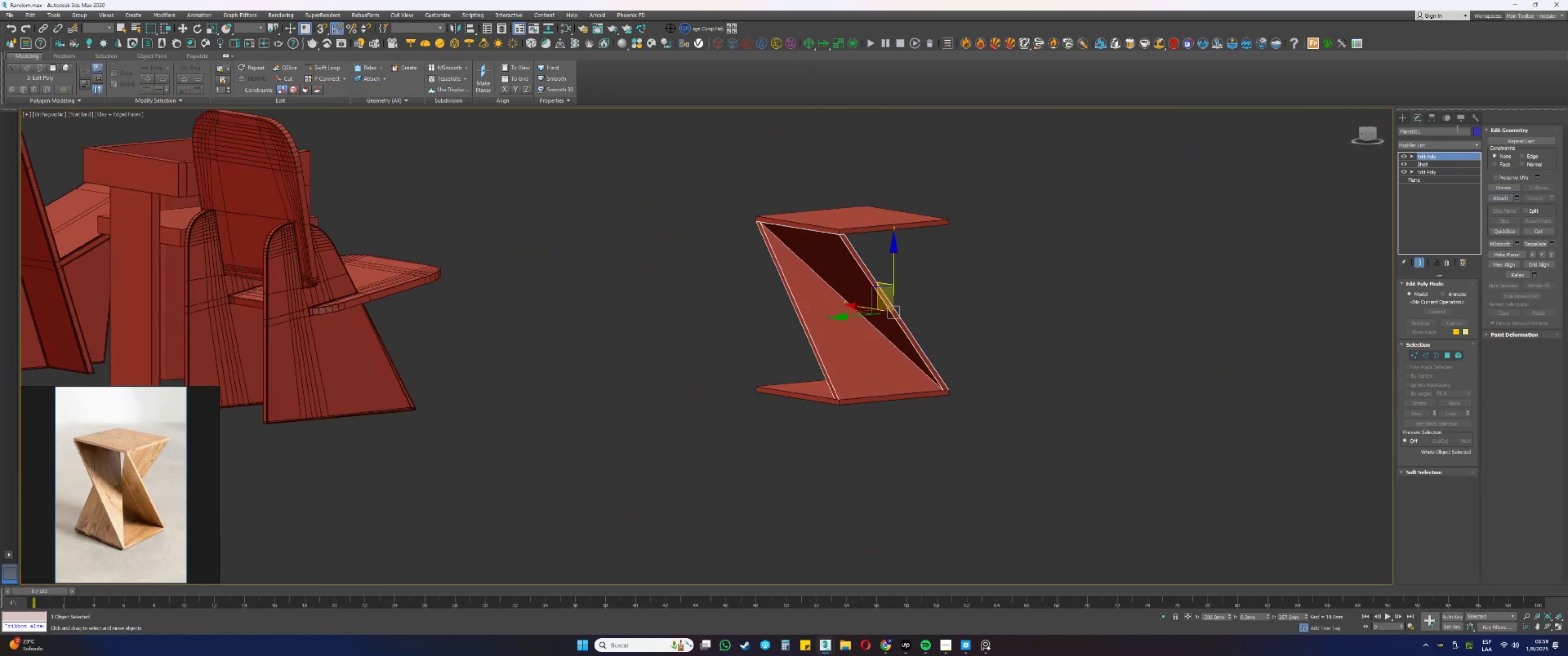 
left_click([1430, 118])
 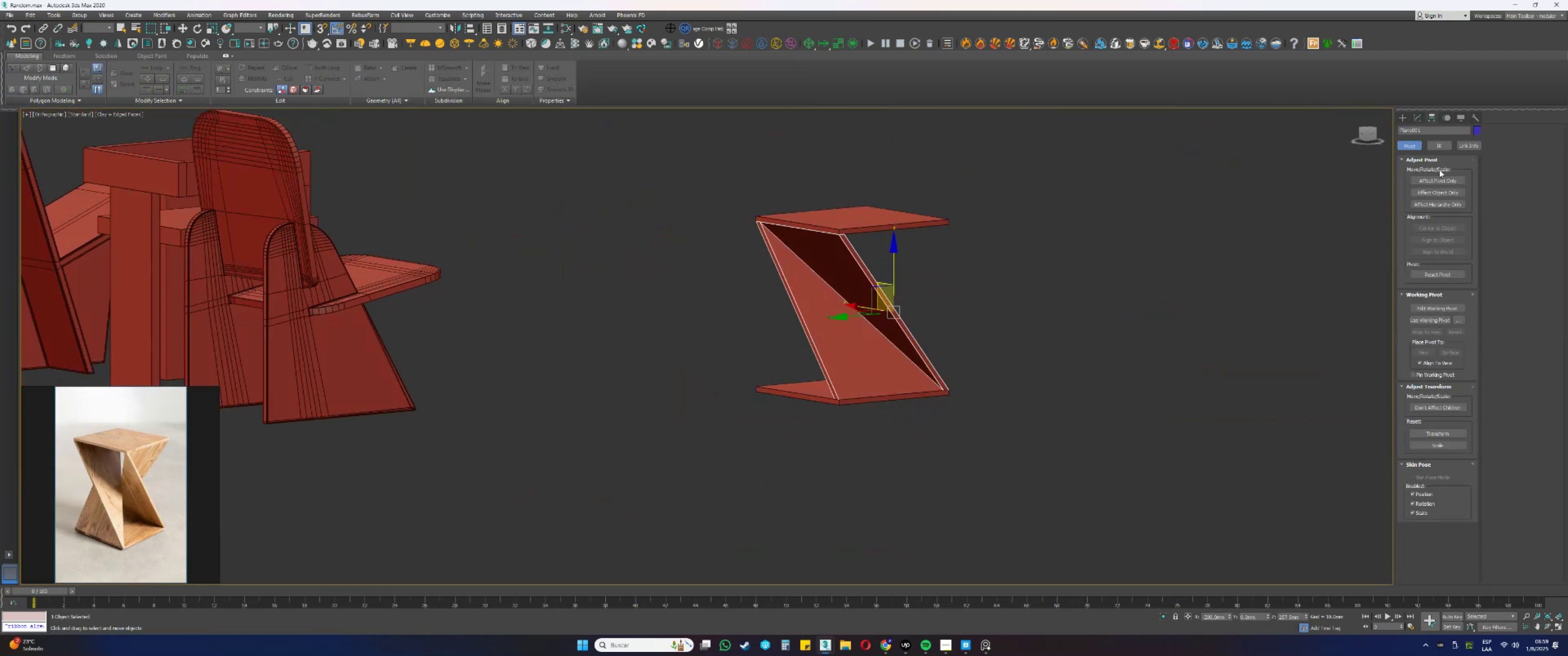 
left_click([1434, 178])
 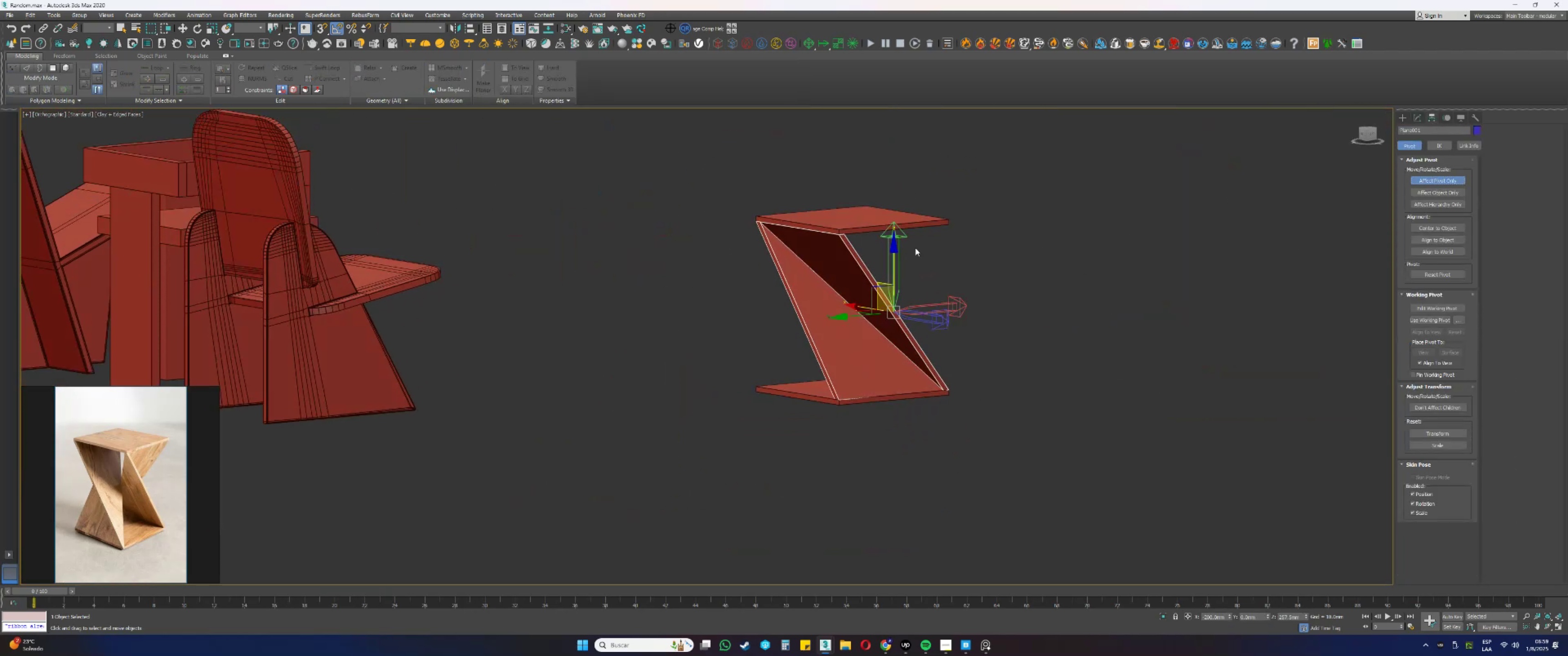 
key(Alt+AltLeft)
 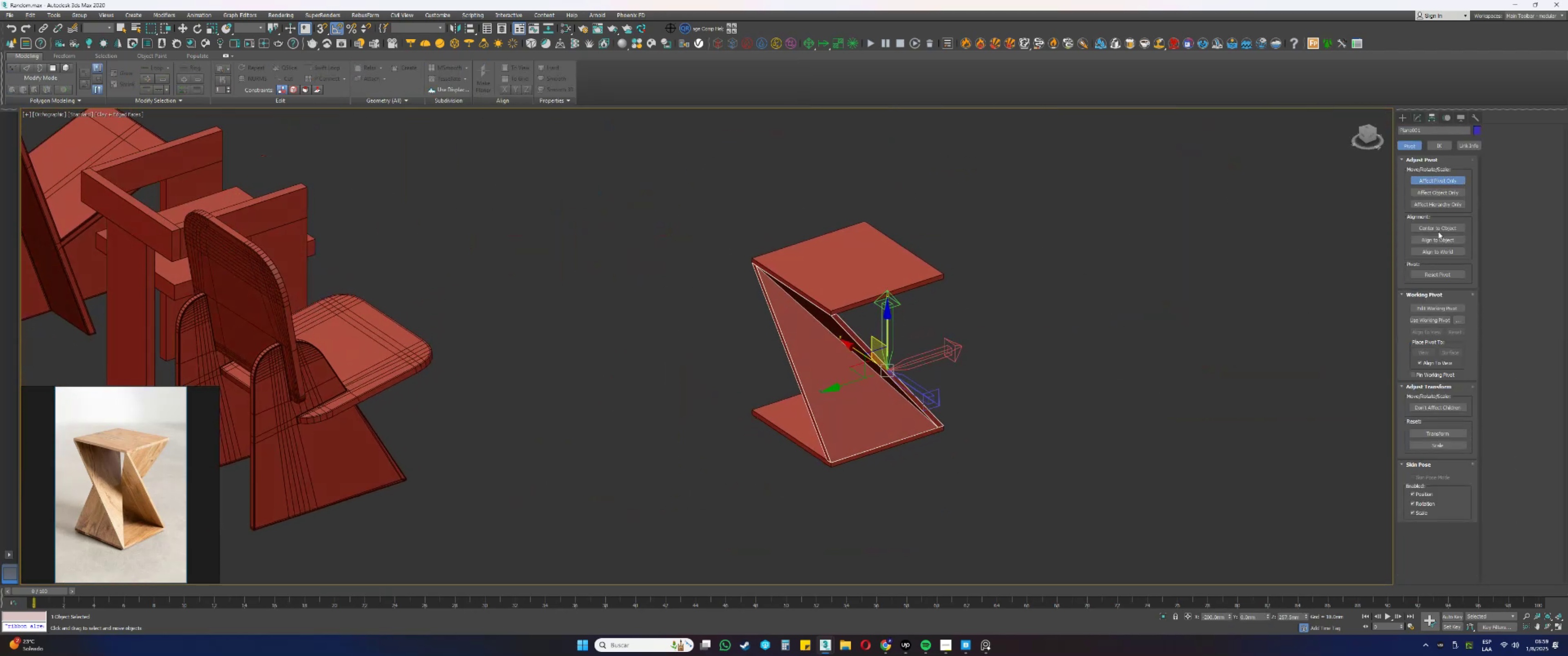 
key(W)
 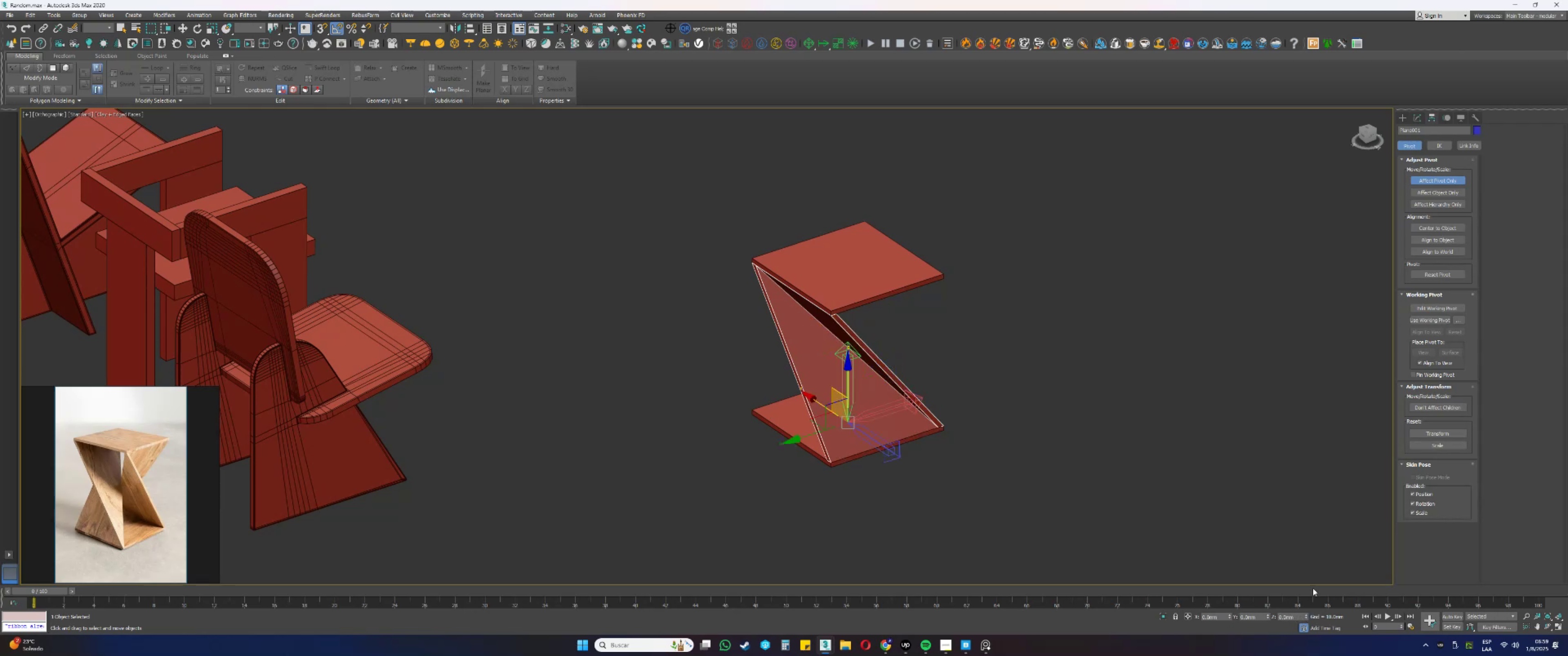 
left_click([1442, 177])
 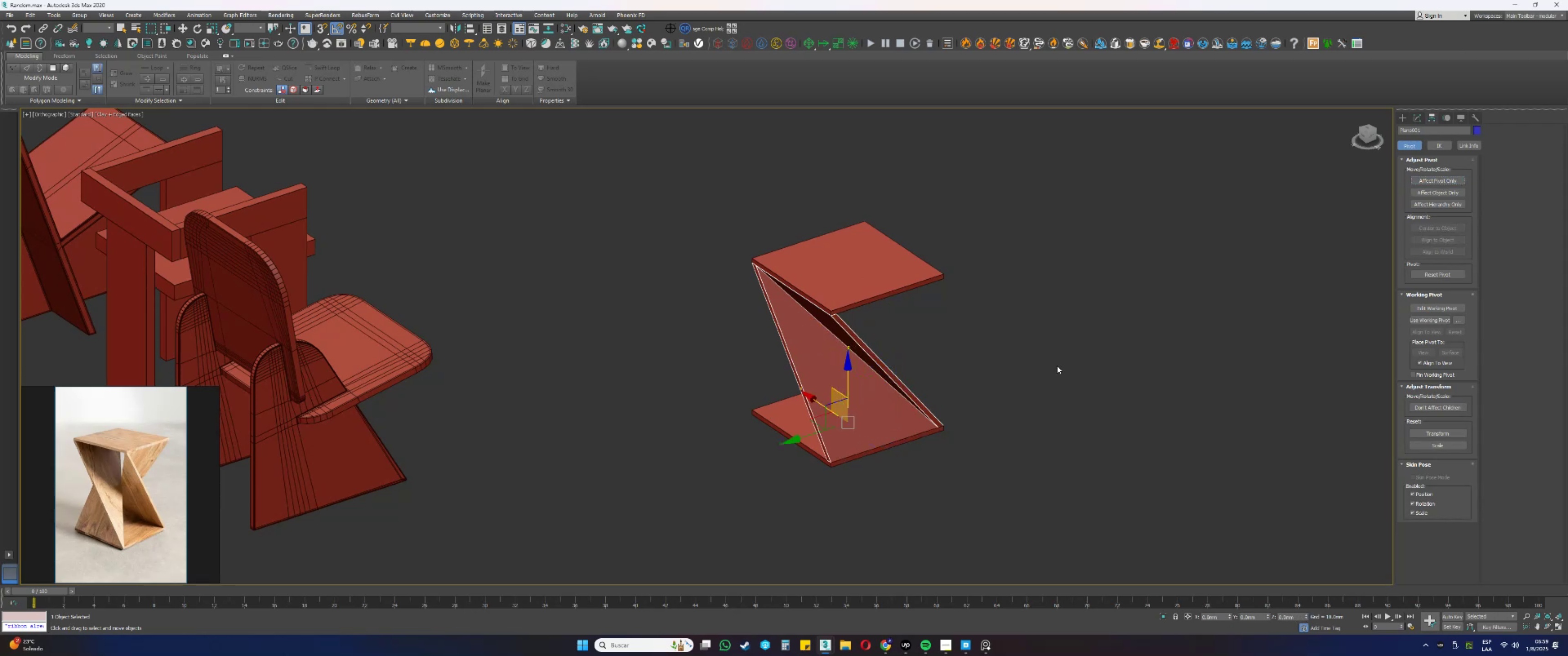 
hold_key(key=AltLeft, duration=0.41)
 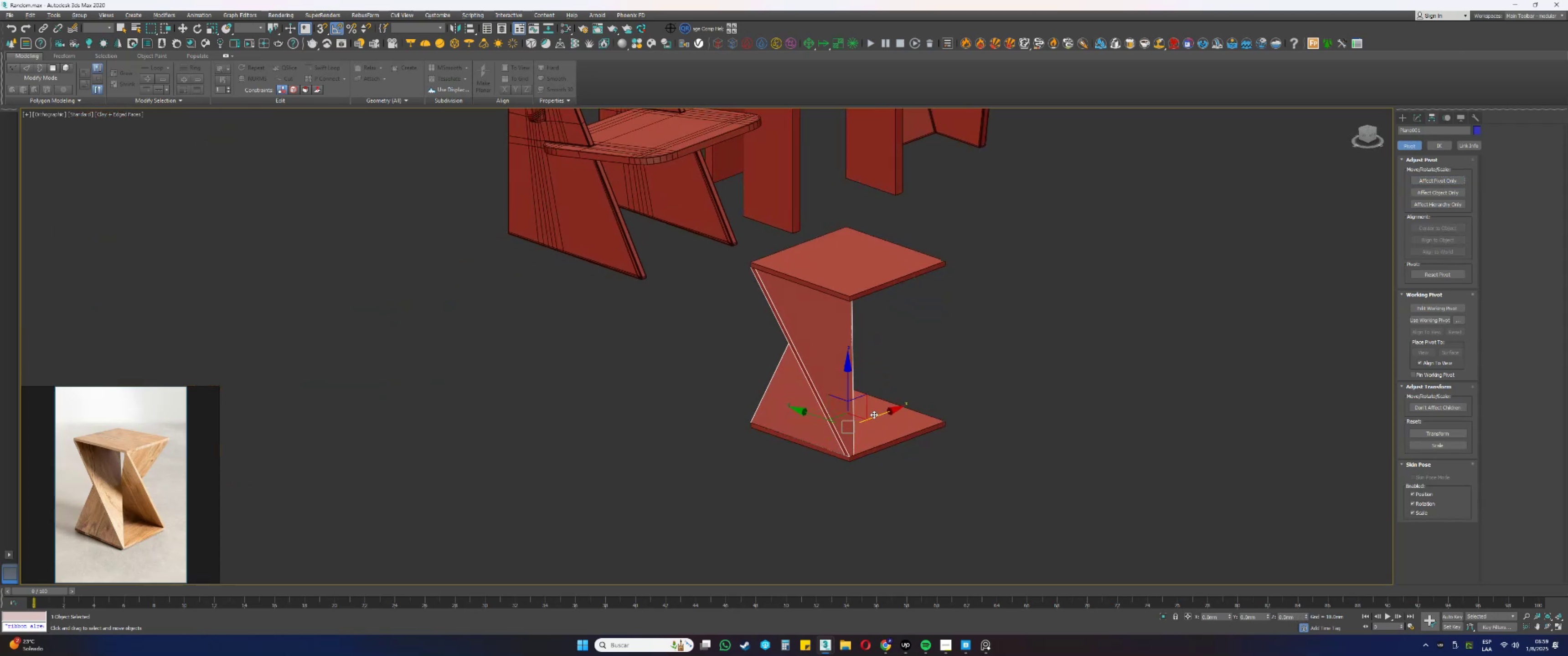 
key(E)
 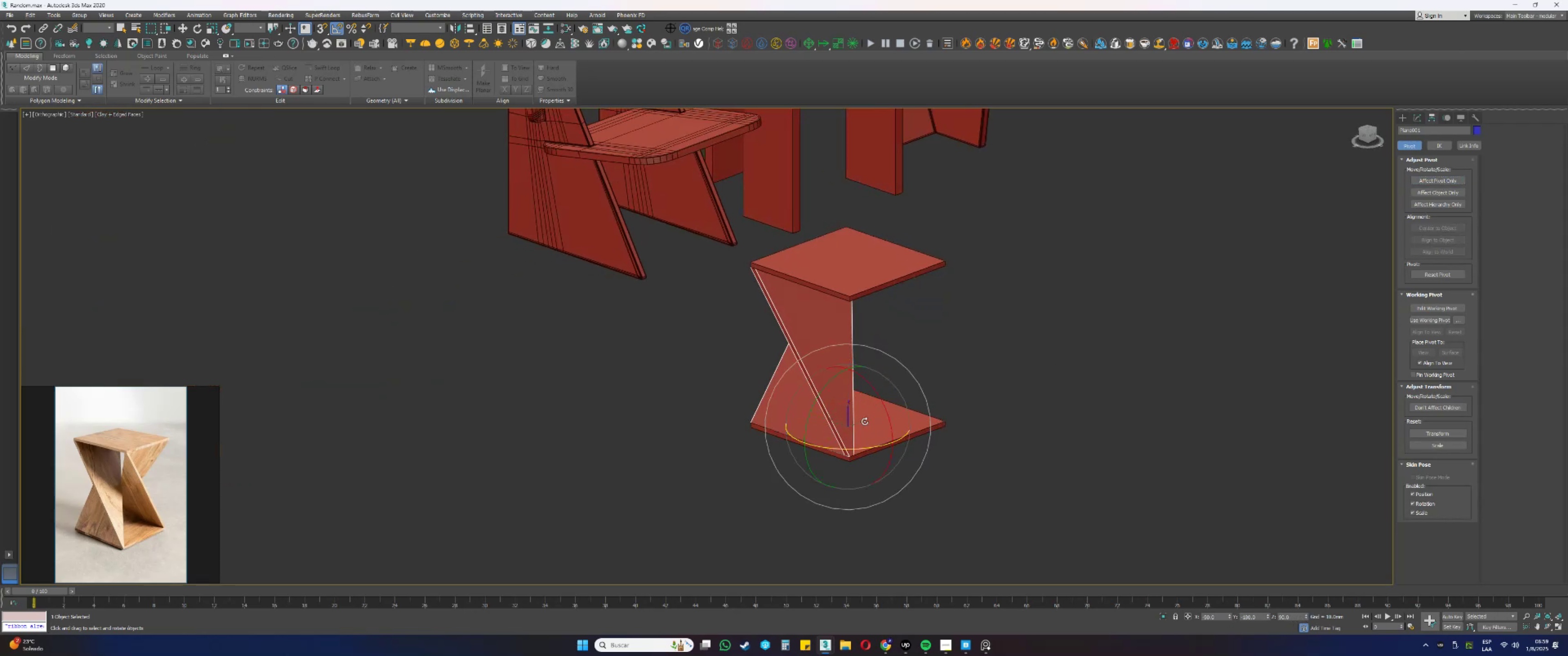 
hold_key(key=ShiftLeft, duration=0.49)
 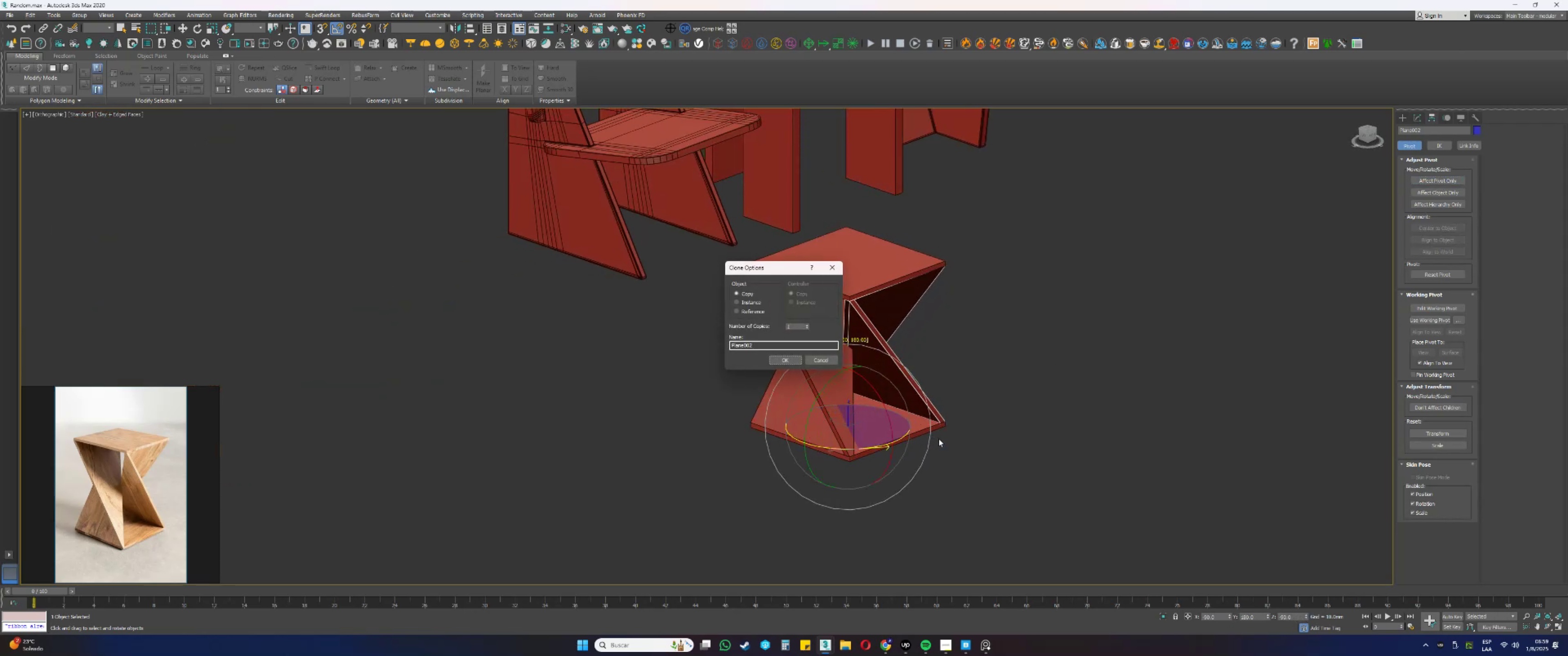 
left_click([783, 359])
 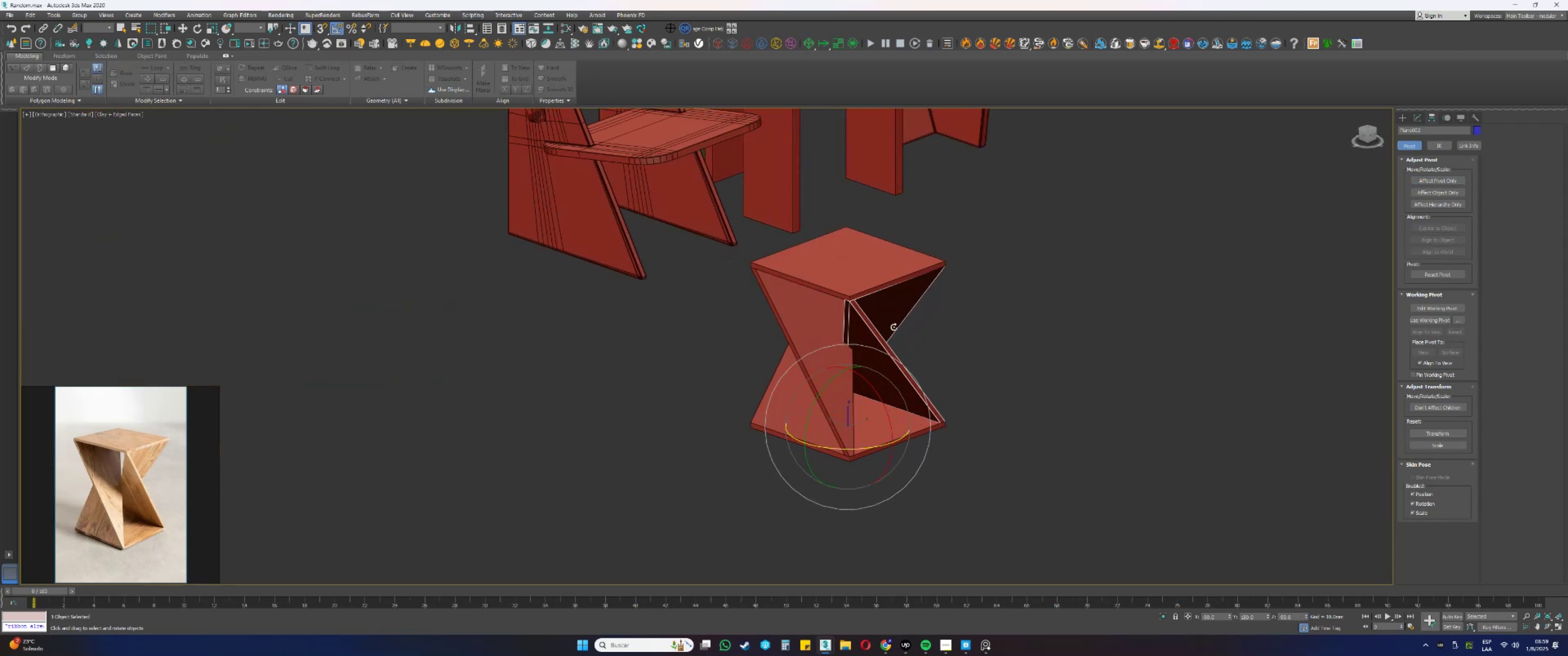 
type(ss)
 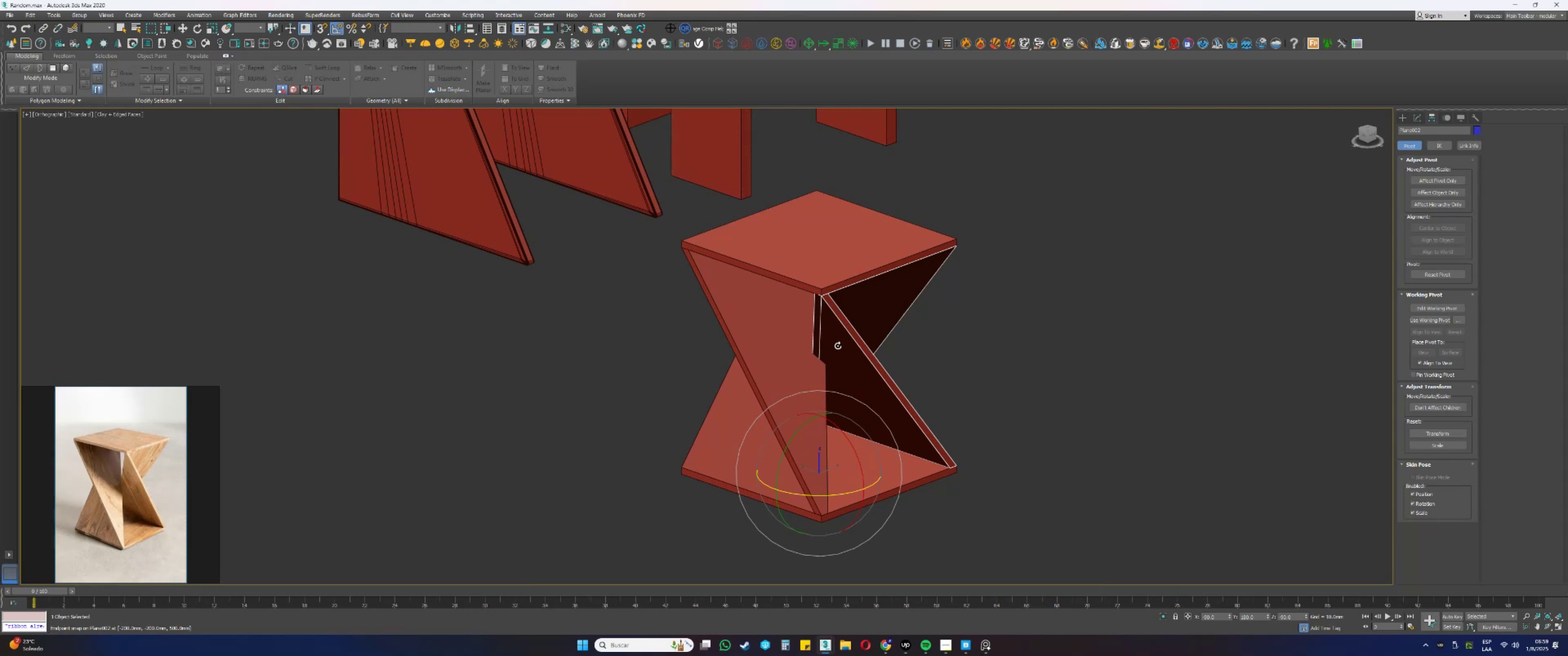 
scroll: coordinate [868, 333], scroll_direction: up, amount: 3.0
 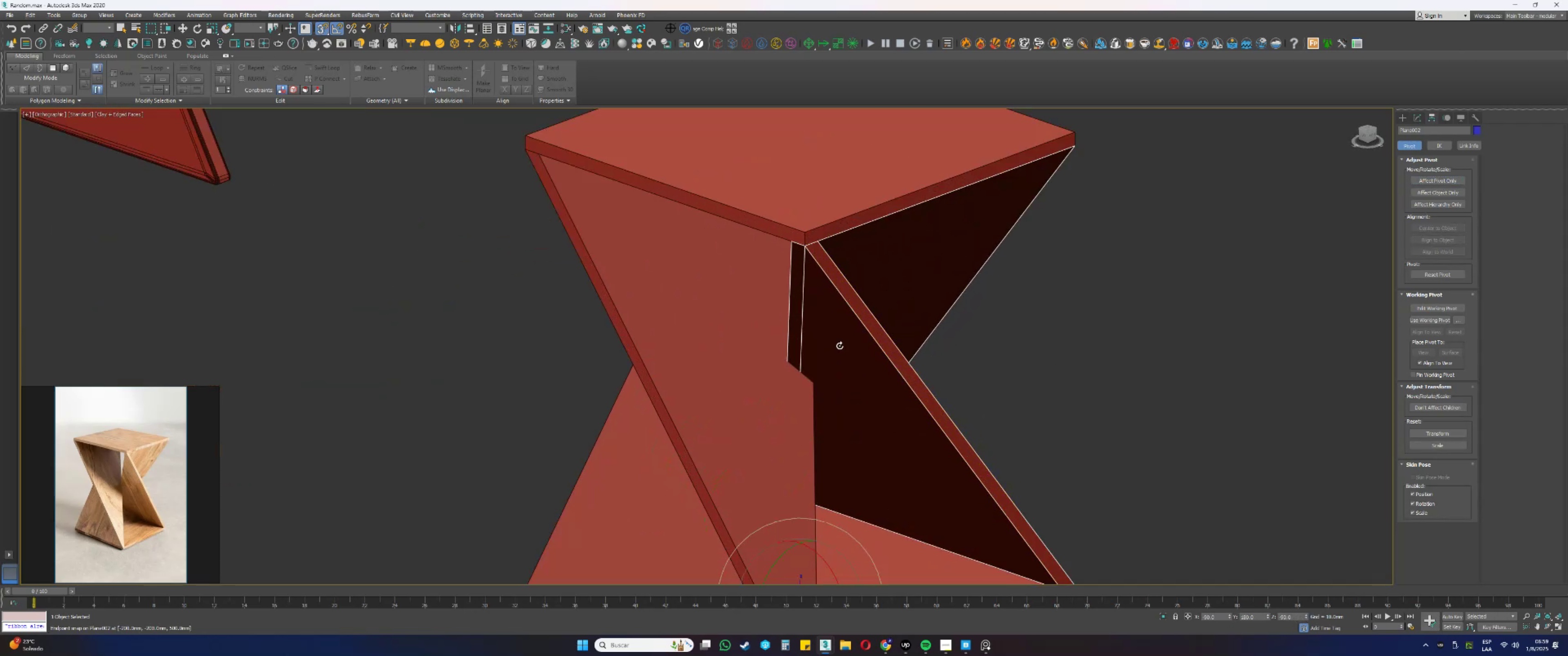 
scroll: coordinate [838, 346], scroll_direction: down, amount: 2.0
 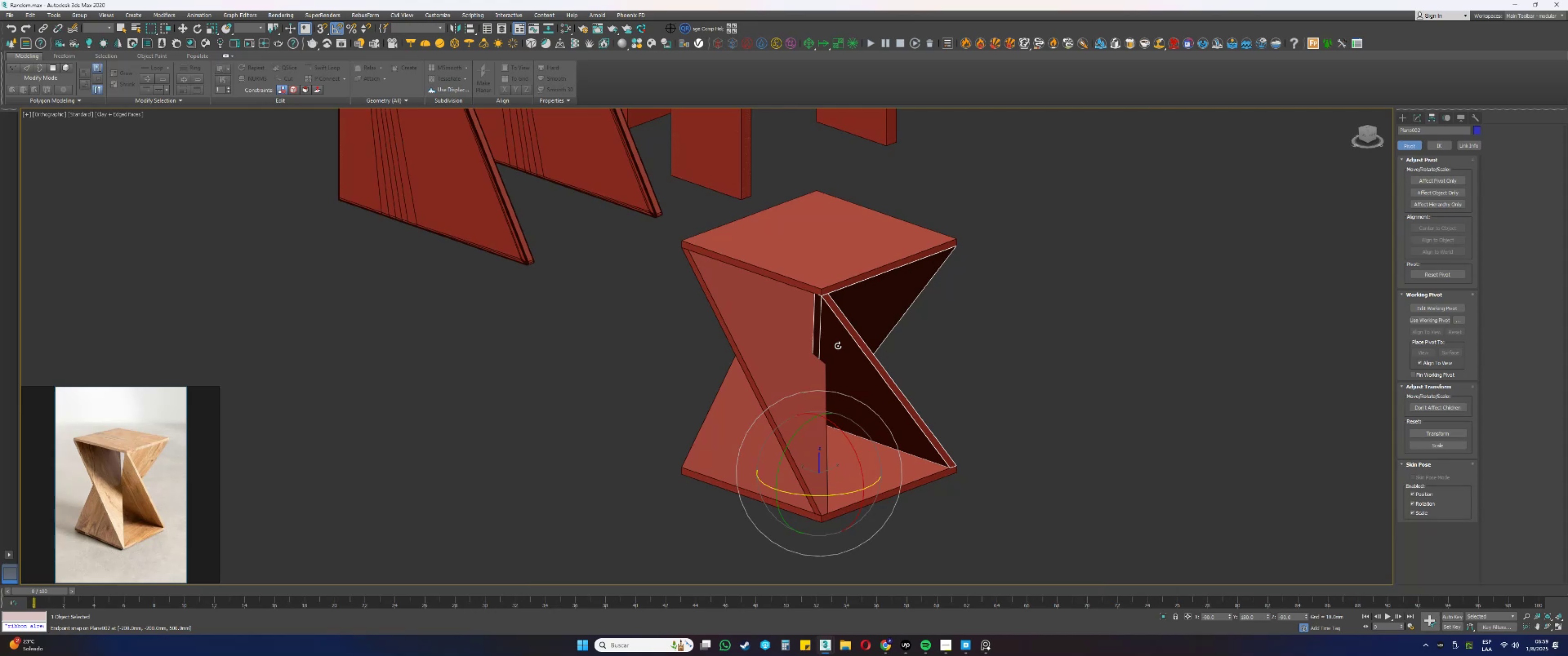 
hold_key(key=AltLeft, duration=1.54)
 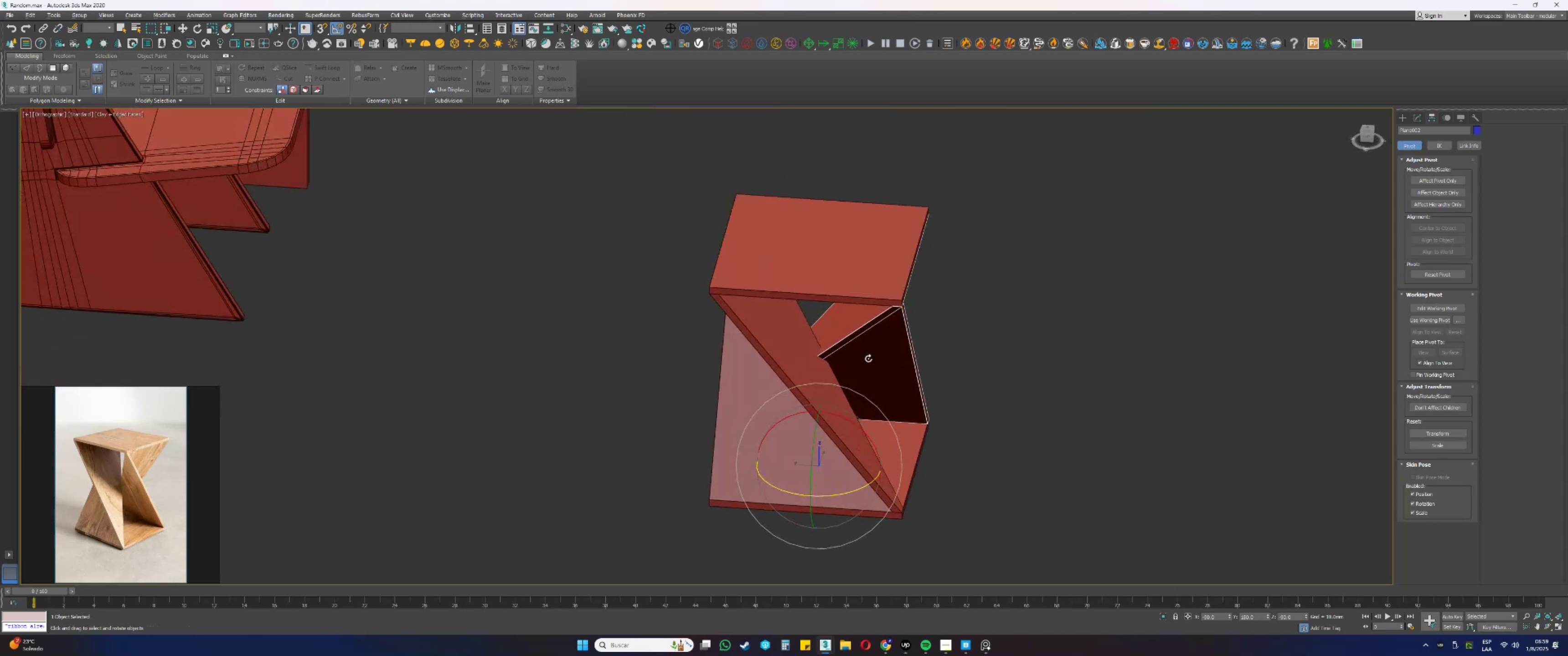 
hold_key(key=AltLeft, duration=0.45)
 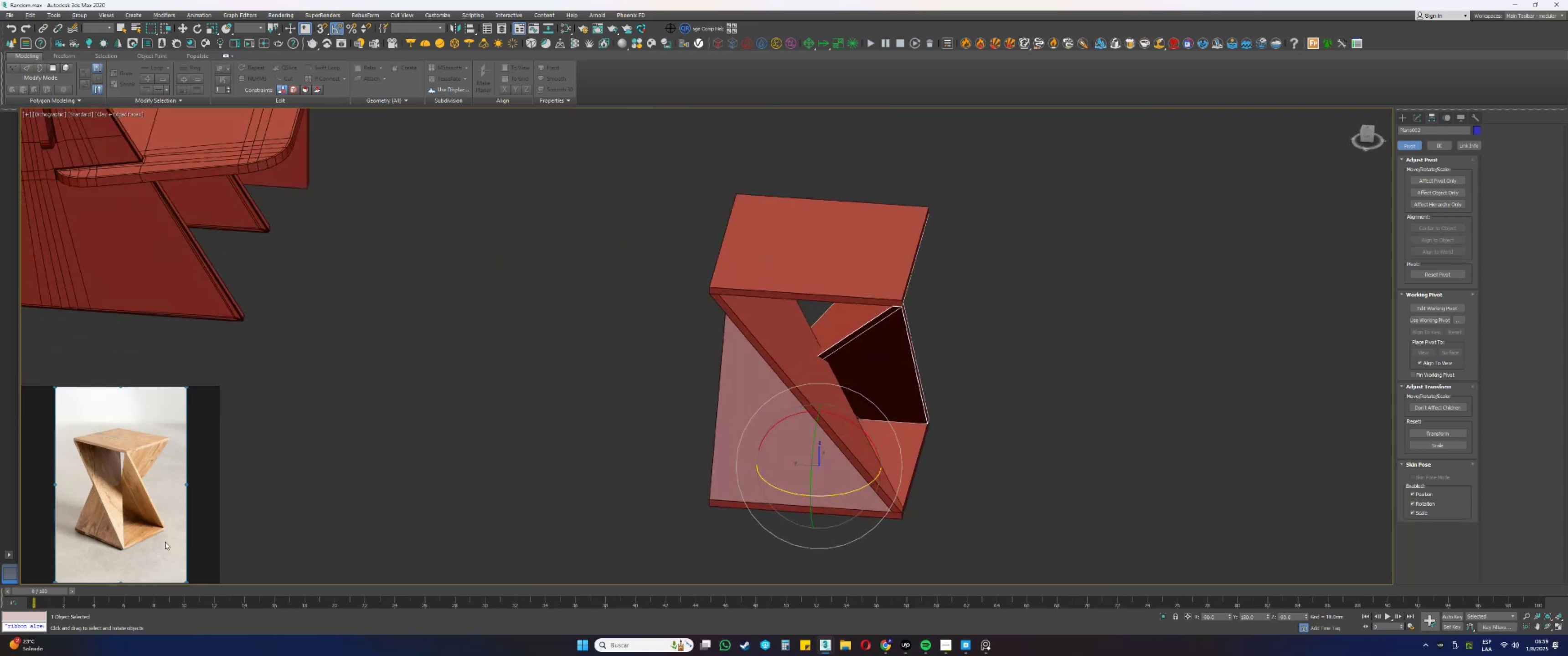 
scroll: coordinate [124, 467], scroll_direction: up, amount: 7.0
 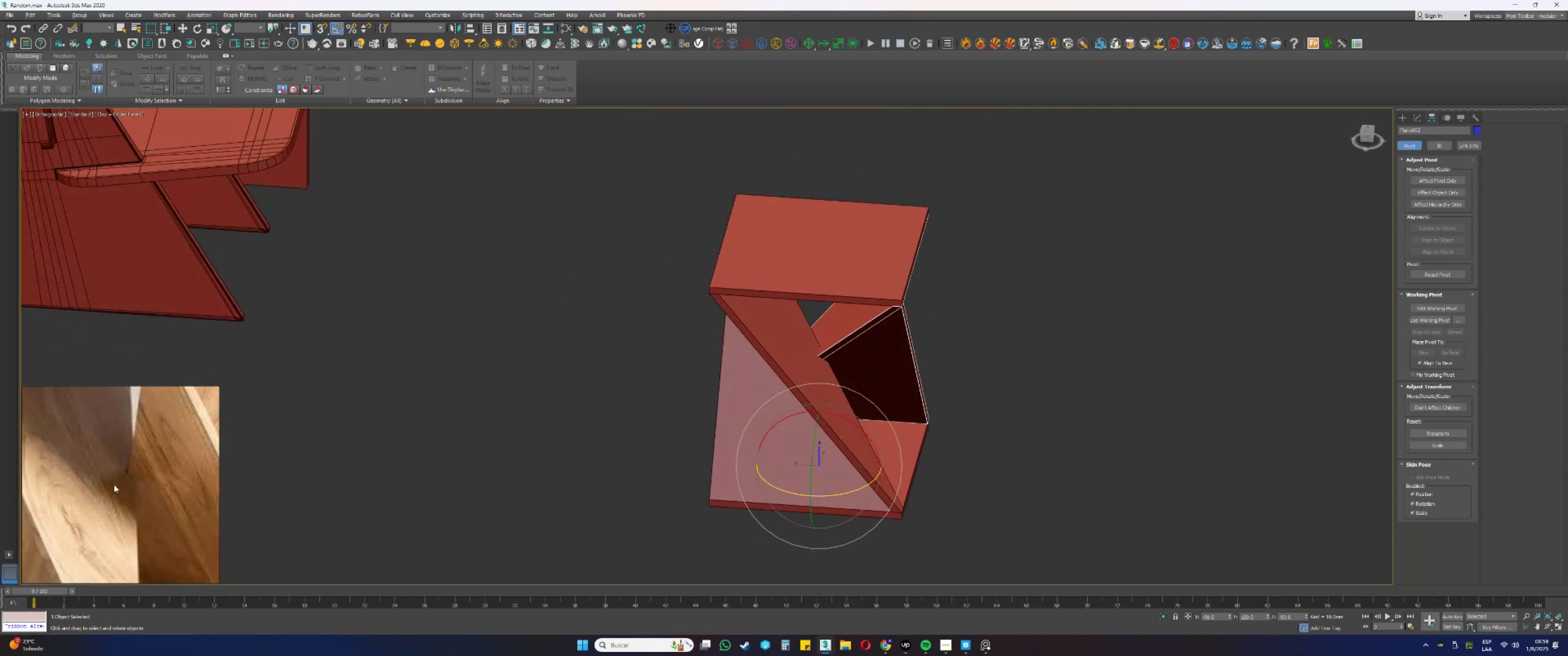 
scroll: coordinate [113, 491], scroll_direction: down, amount: 4.0
 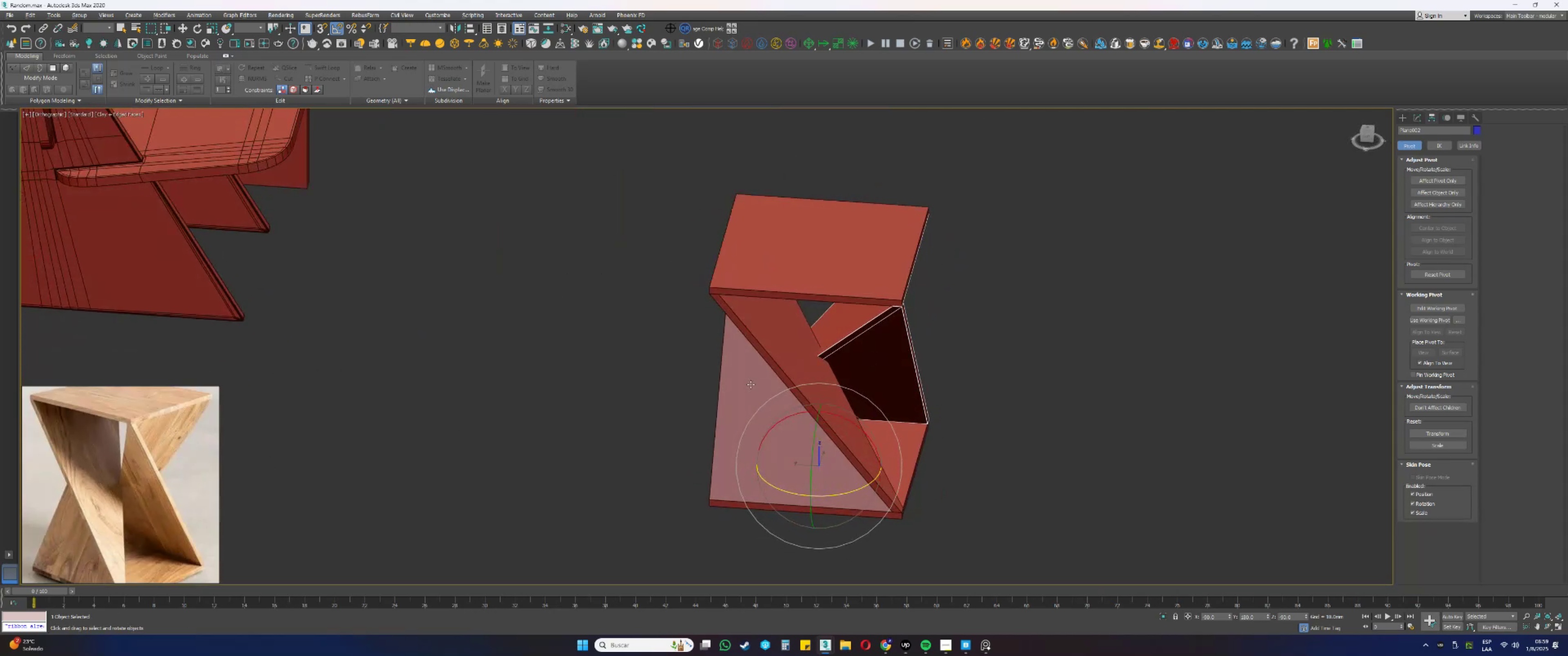 
hold_key(key=AltLeft, duration=0.32)
 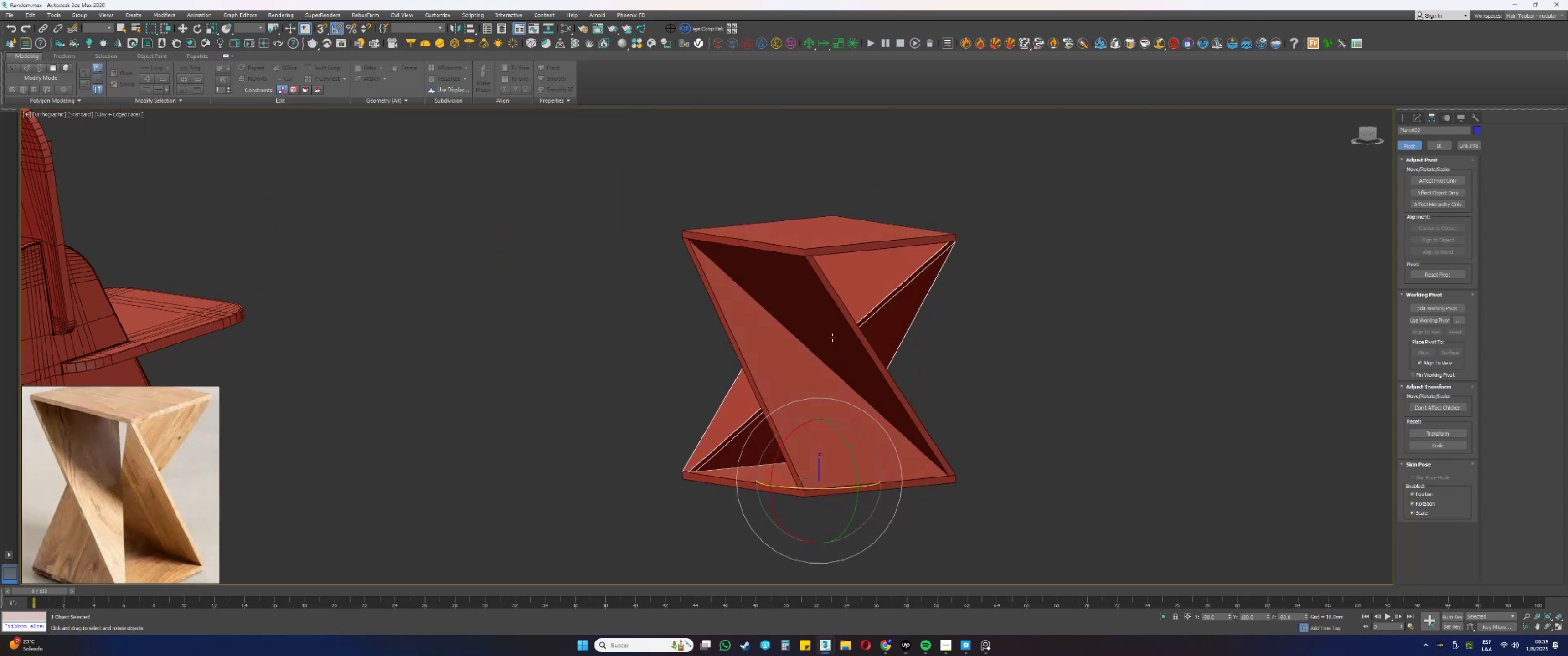 
scroll: coordinate [835, 336], scroll_direction: down, amount: 2.0
 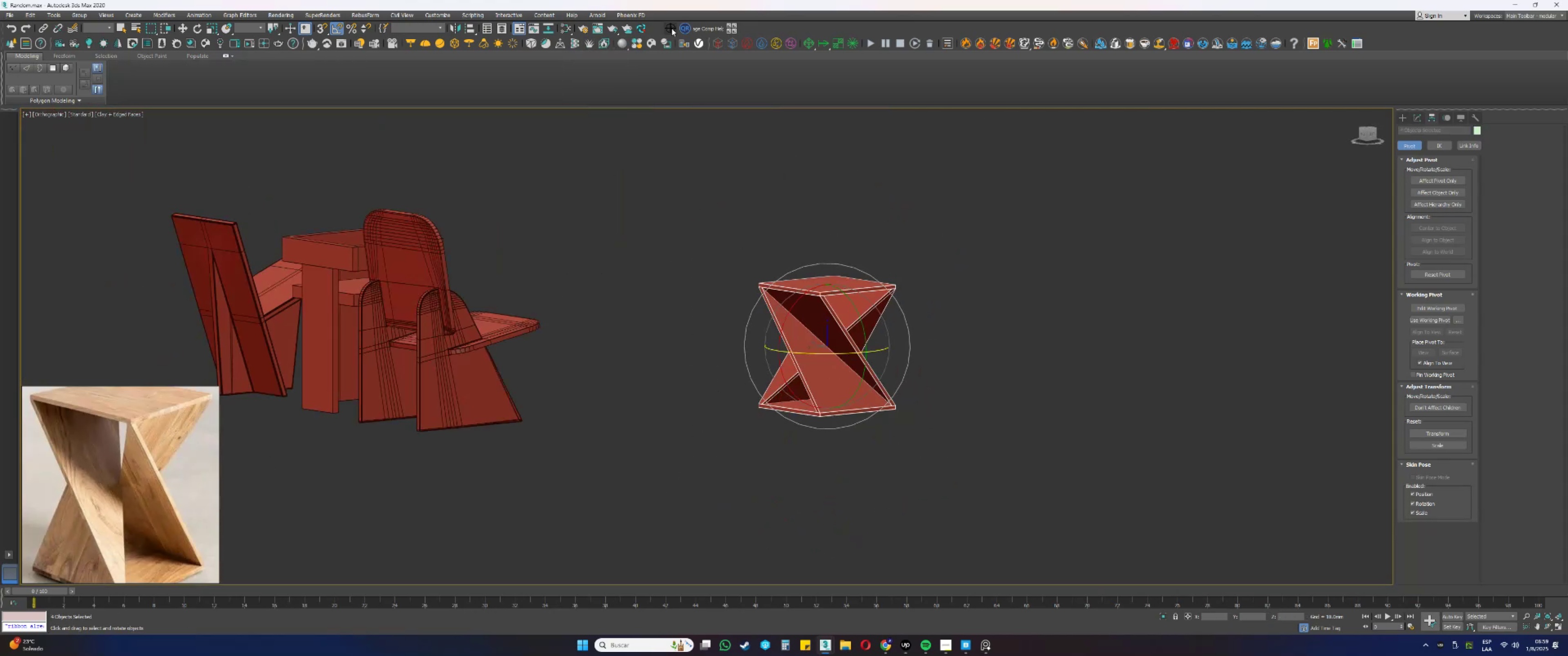 
left_click([661, 31])
 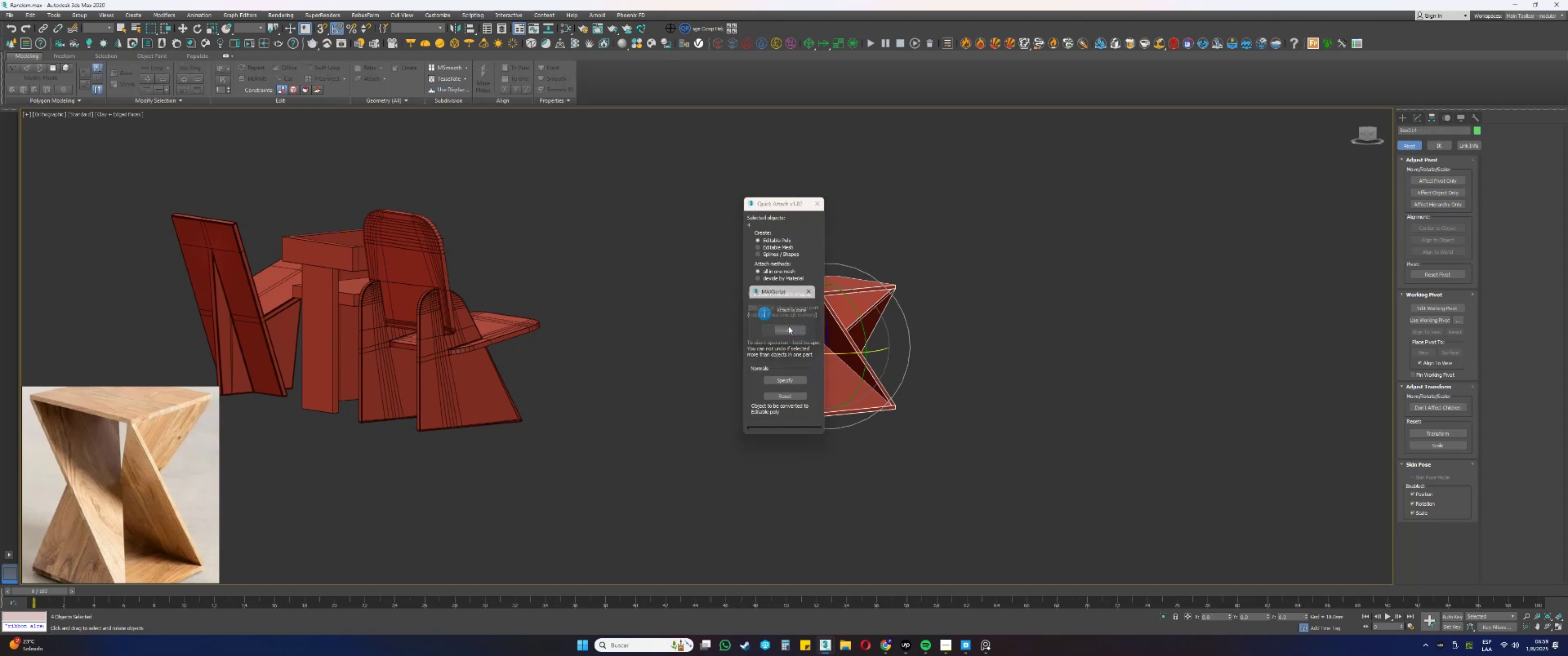 
left_click([788, 330])
 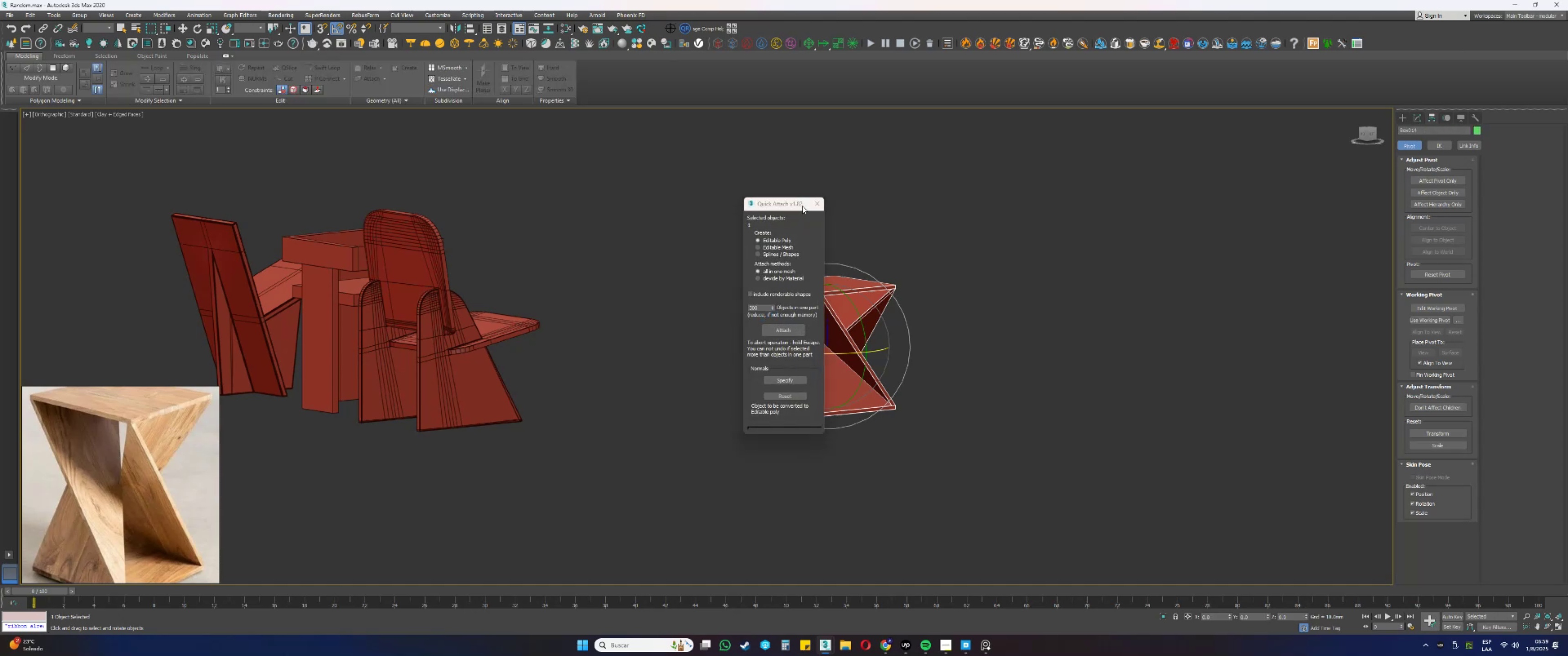 
left_click([818, 200])
 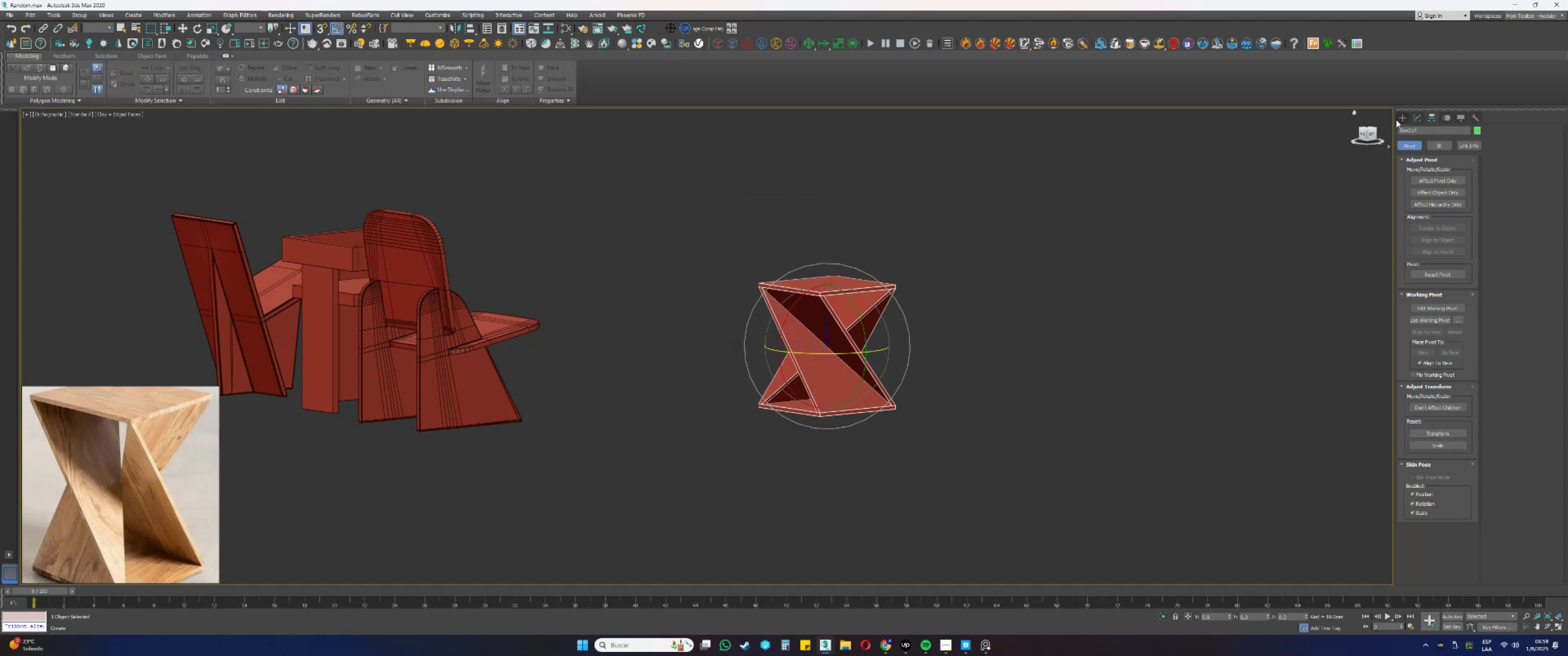 
left_click([1413, 116])
 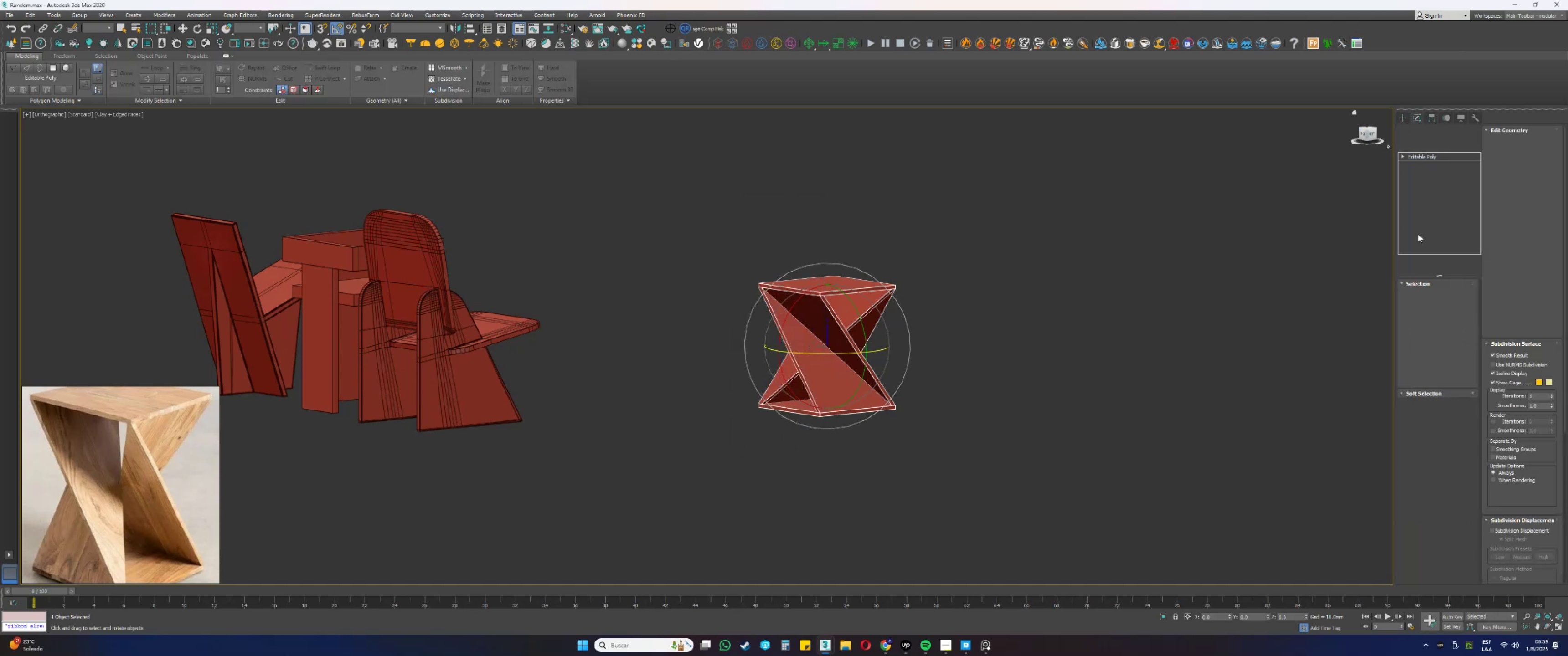 
type(55)
 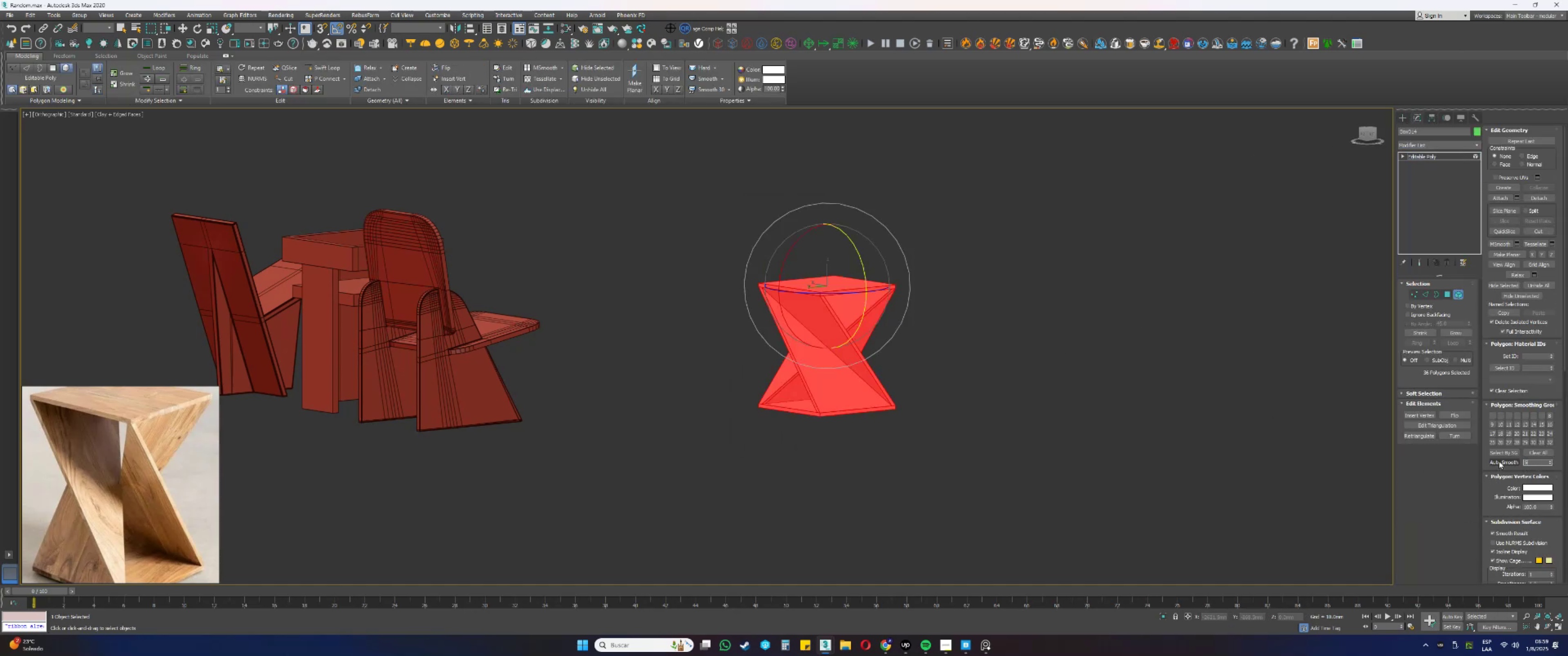 
double_click([1499, 461])
 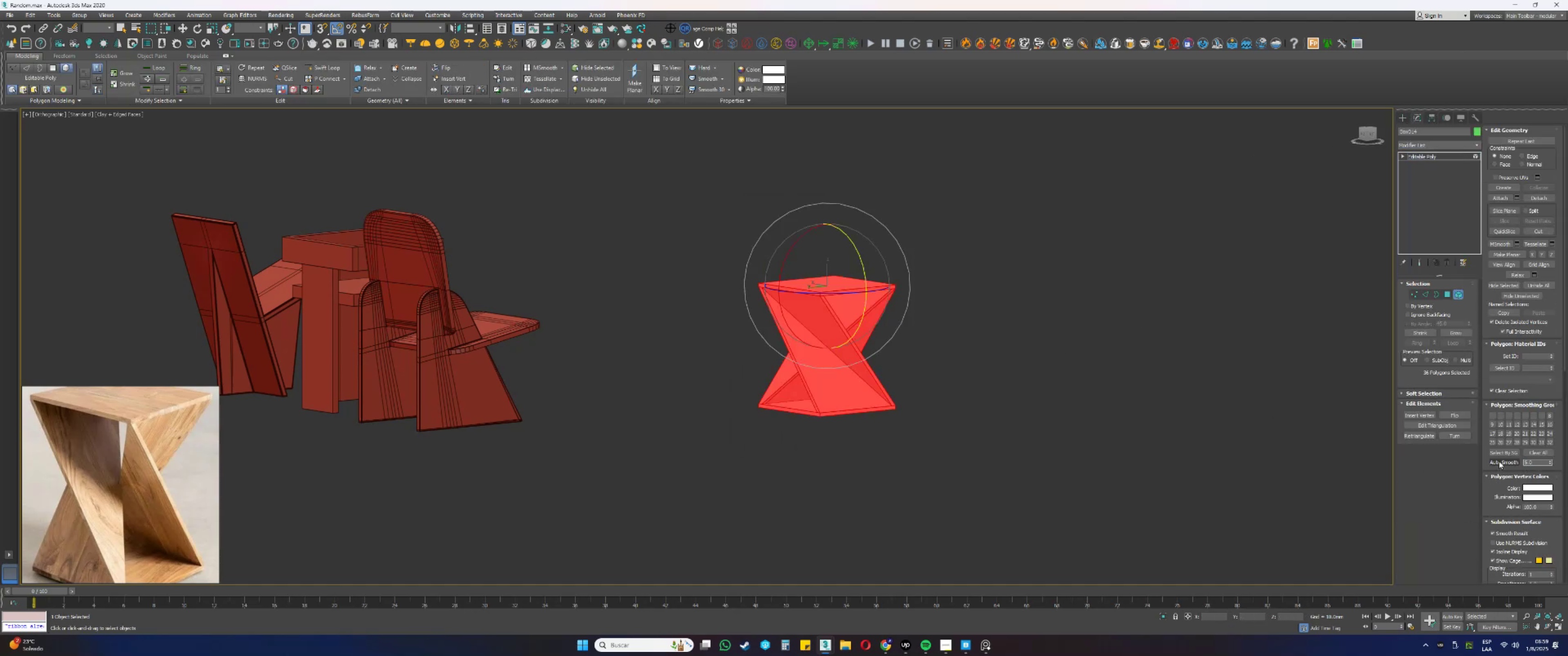 
triple_click([1499, 461])
 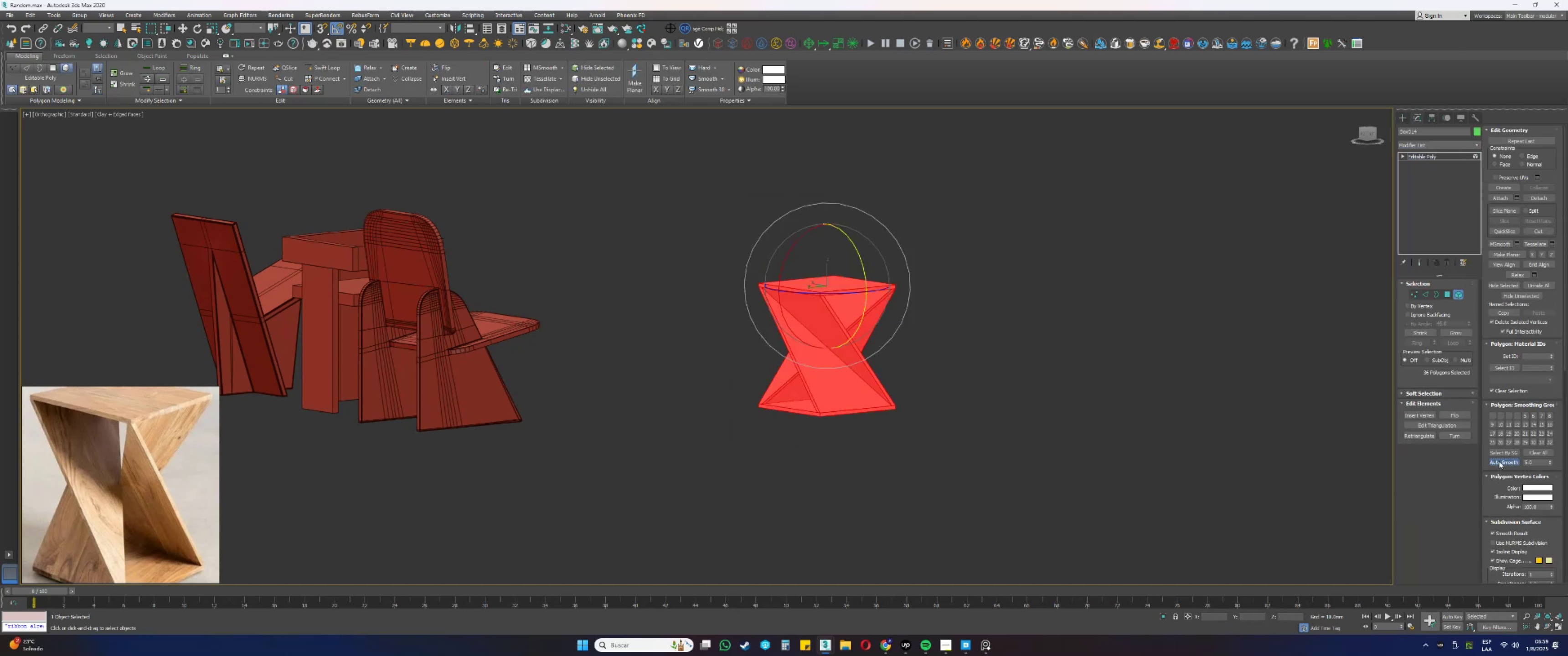 
triple_click([1499, 461])
 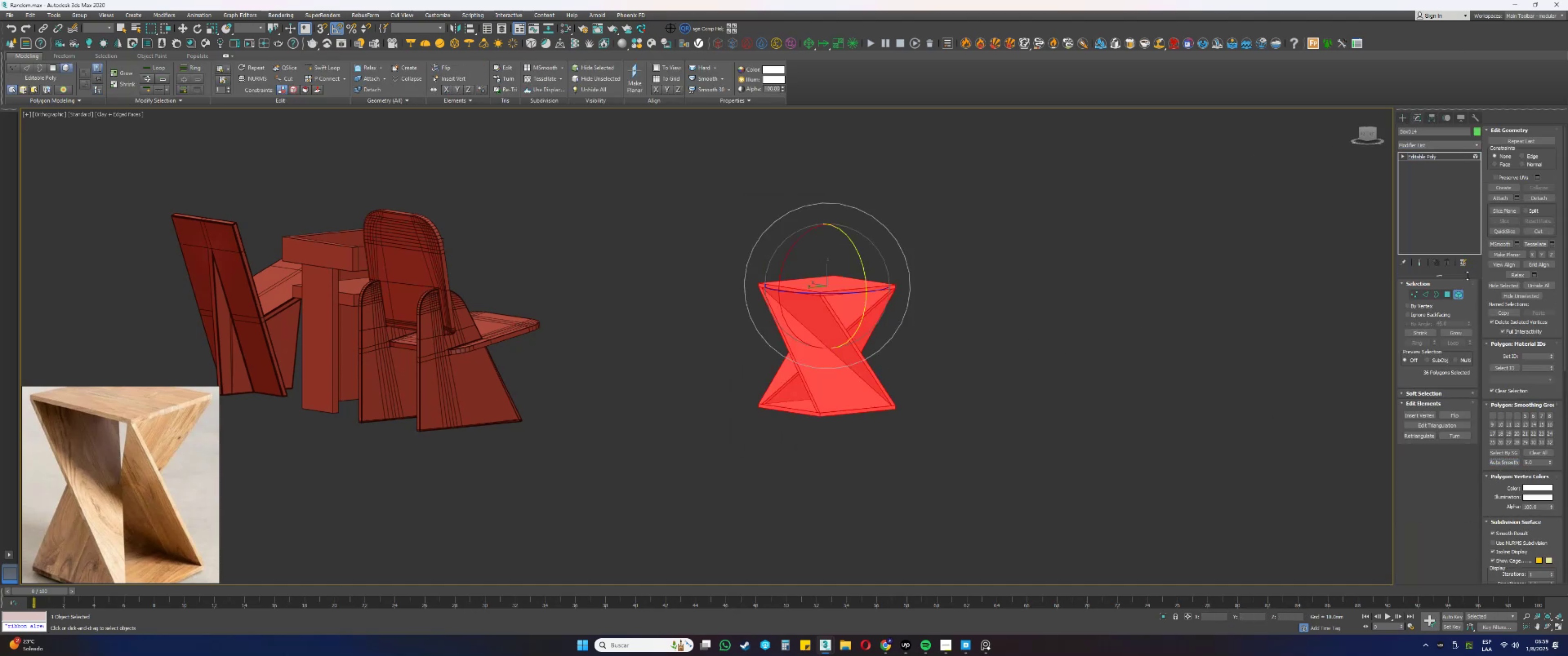 
left_click([1455, 290])
 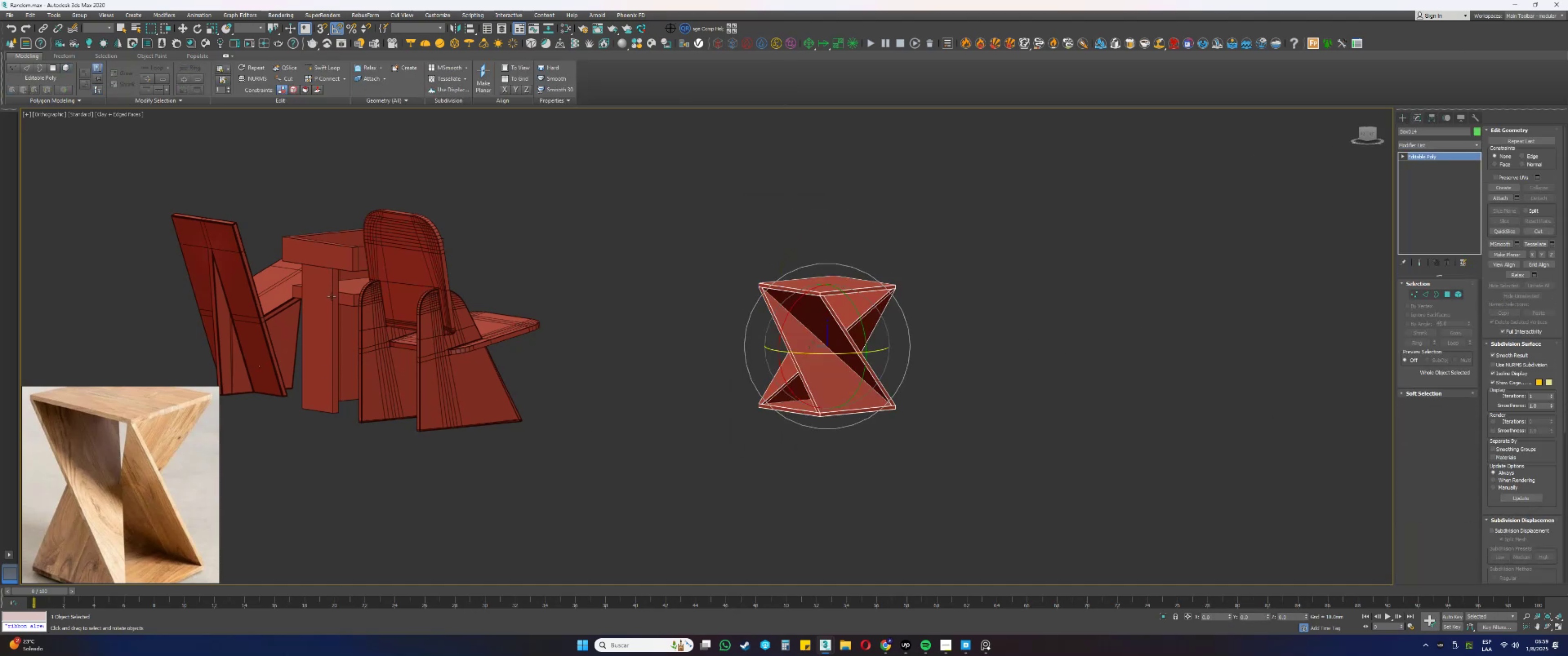 
left_click([258, 313])
 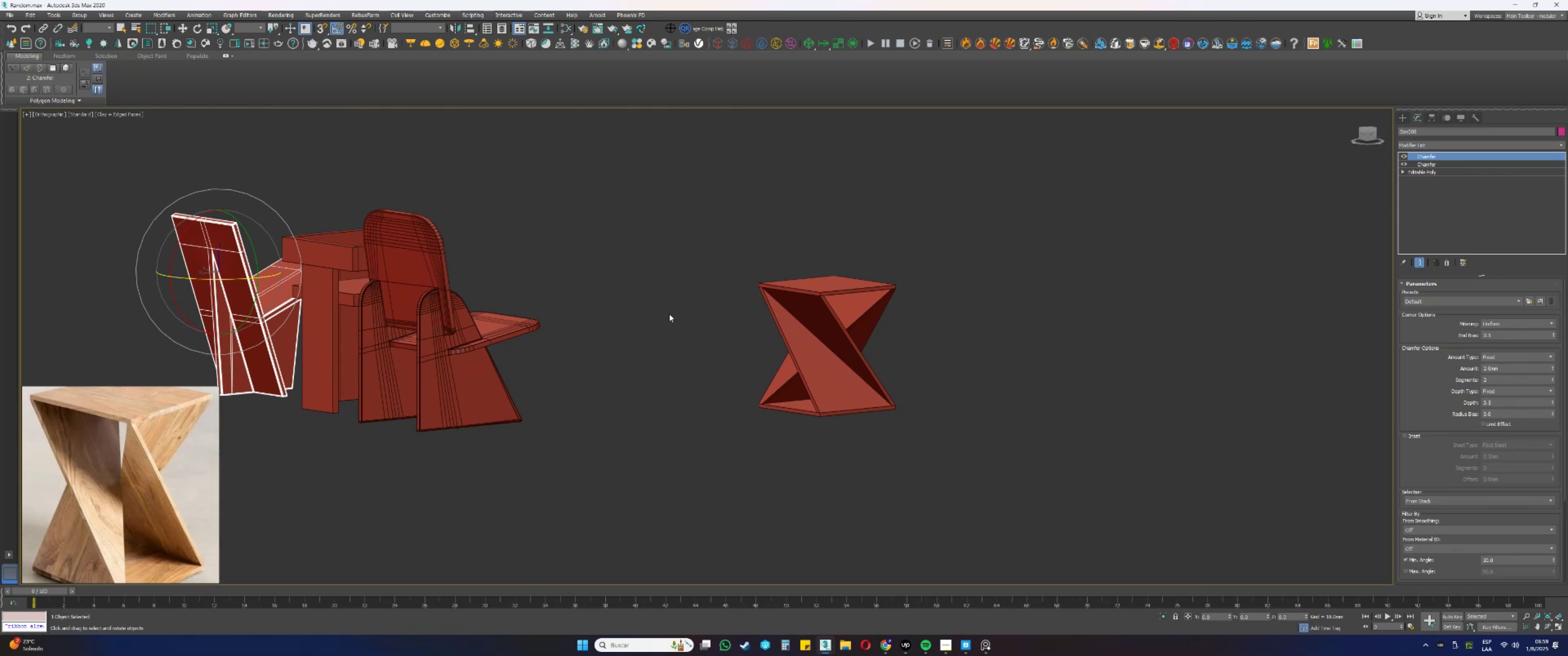 
left_click([454, 355])
 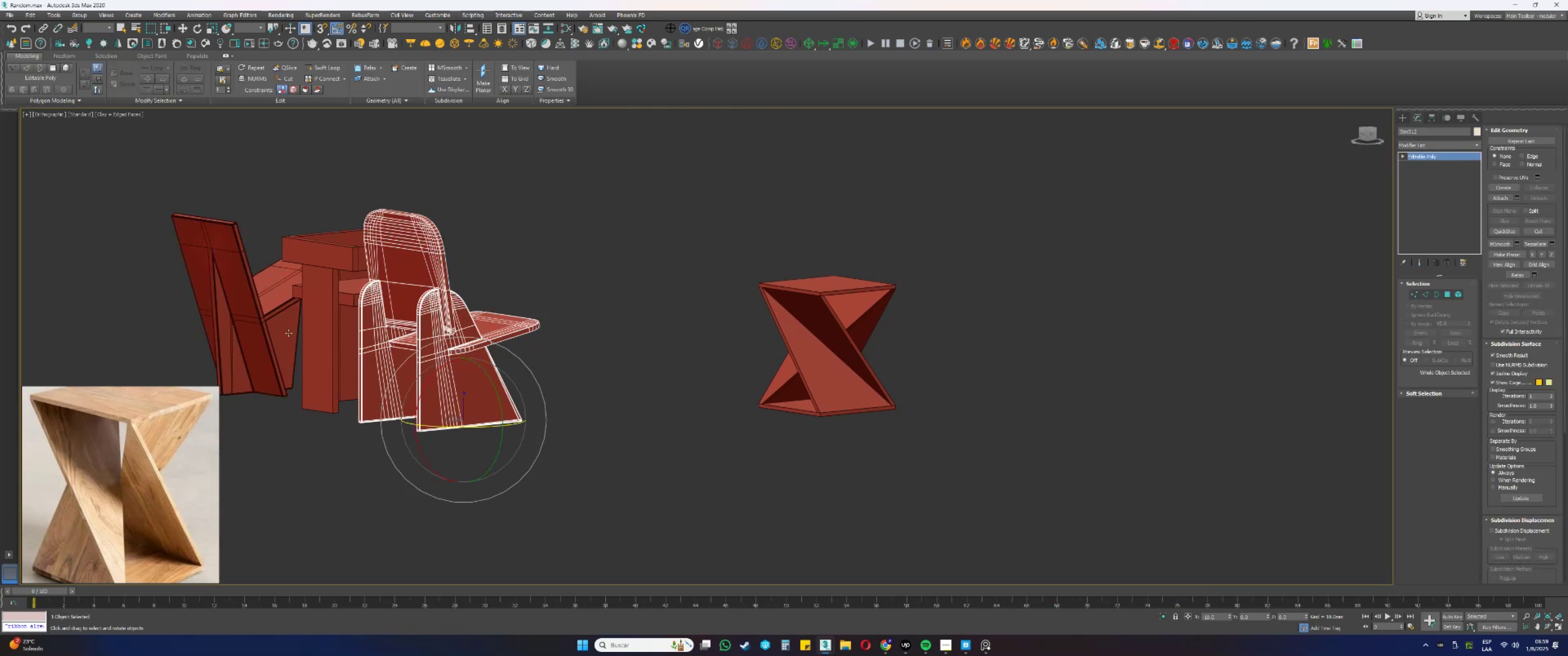 
left_click([331, 293])
 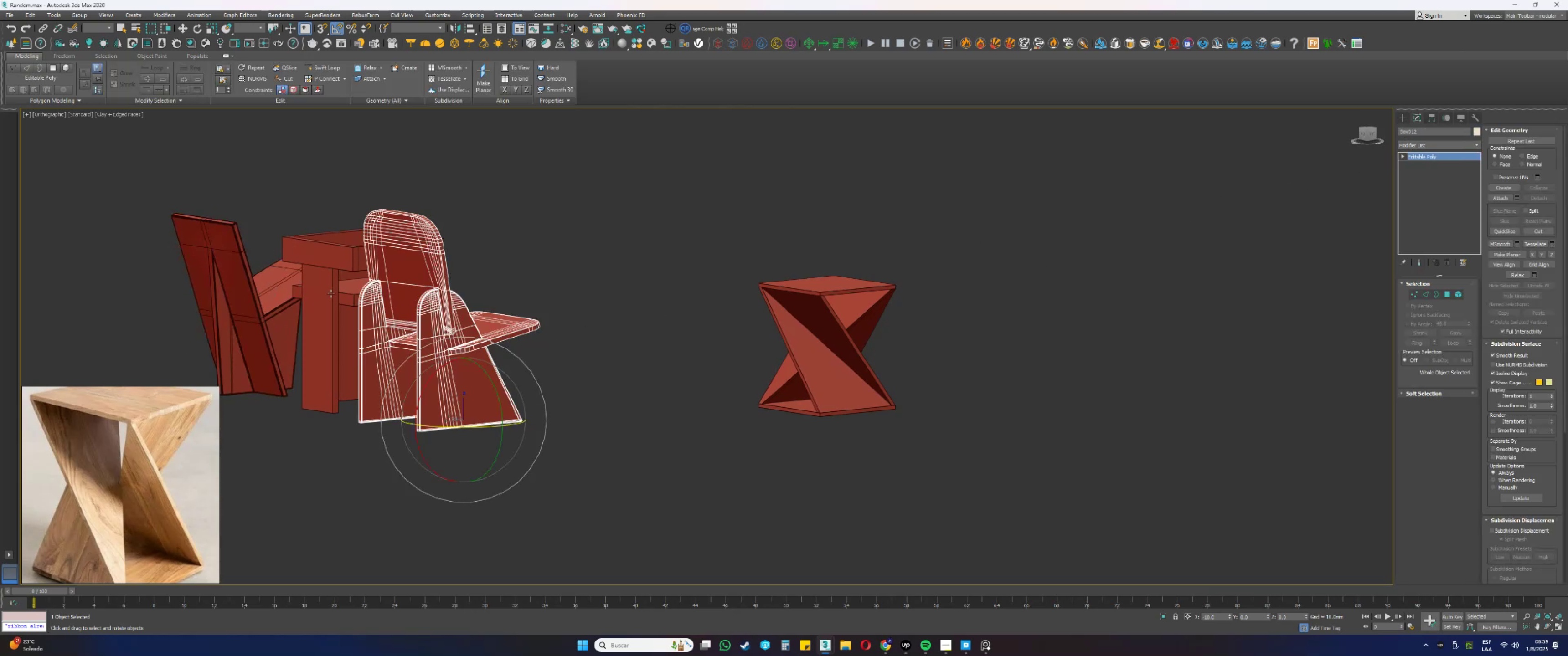 
key(Q)
 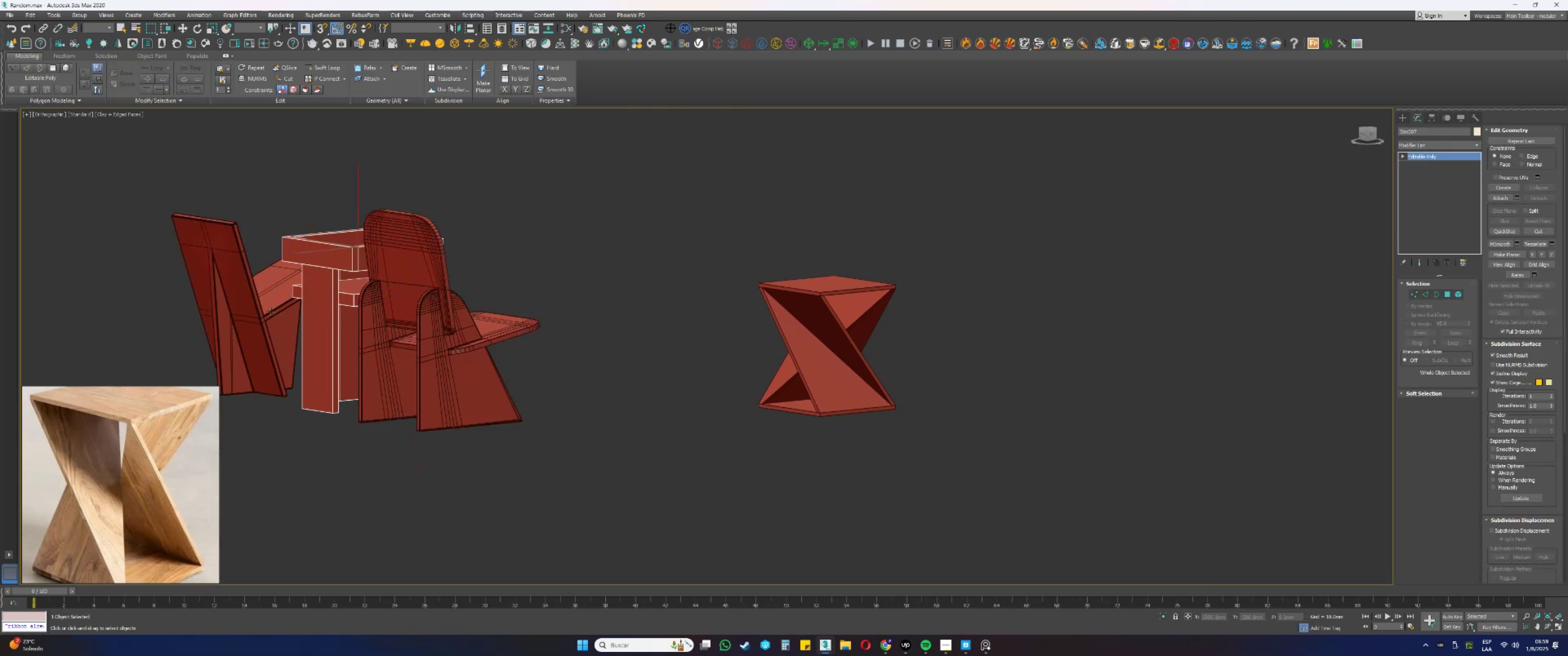 
left_click([250, 312])
 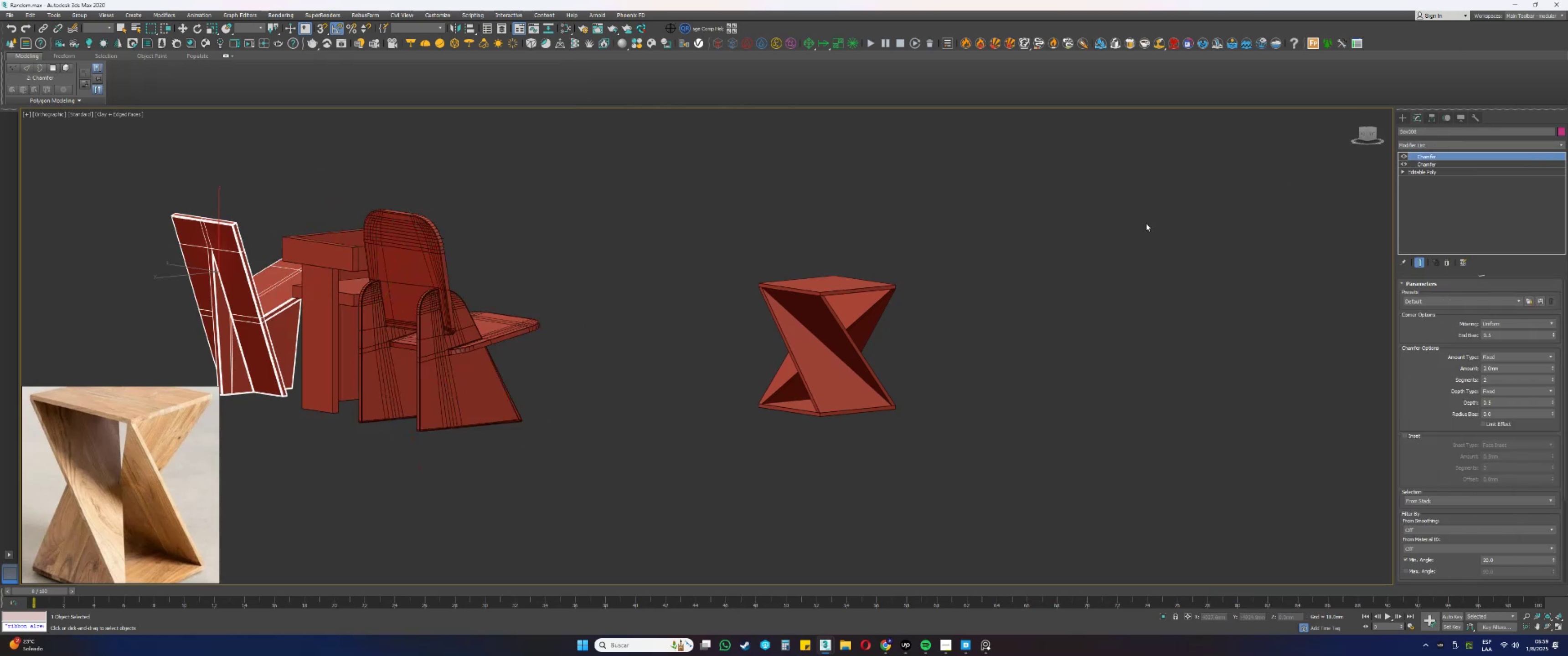 
hold_key(key=ControlLeft, duration=0.47)
 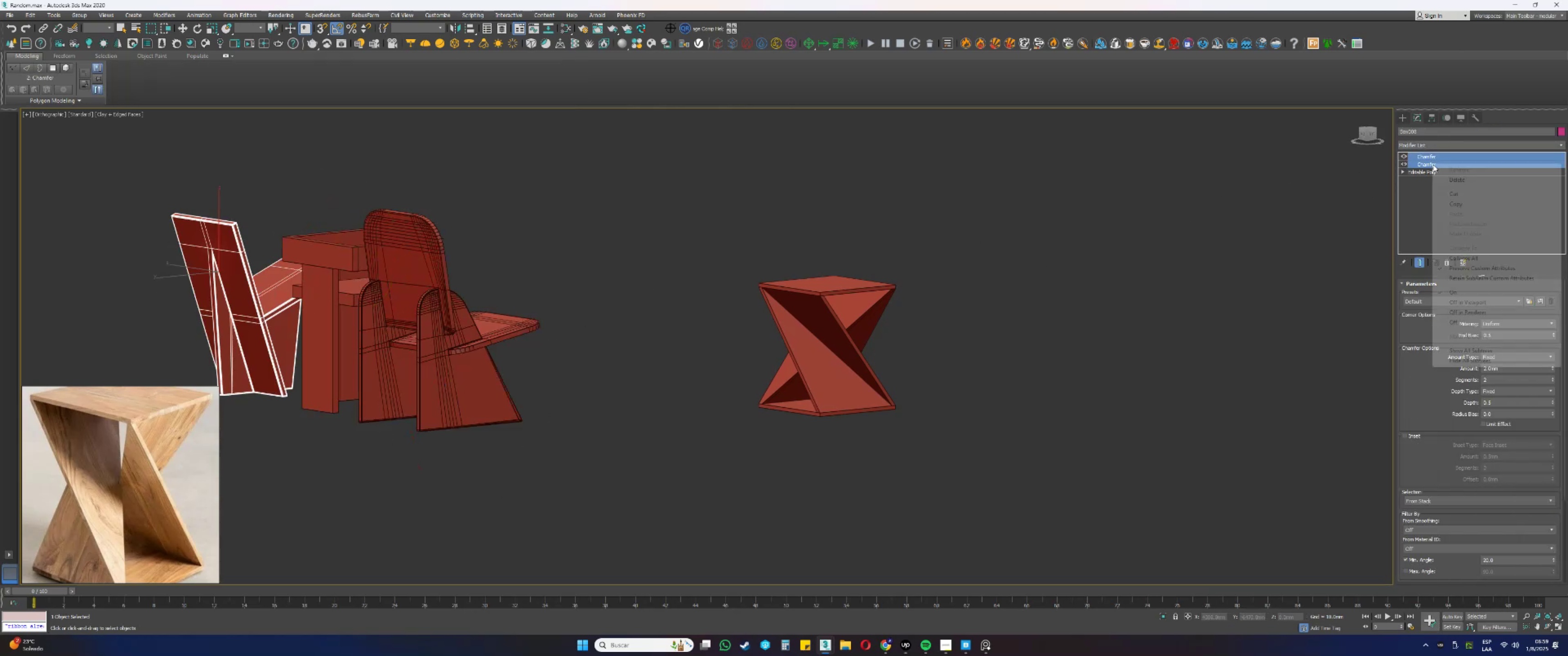 
right_click([1433, 164])
 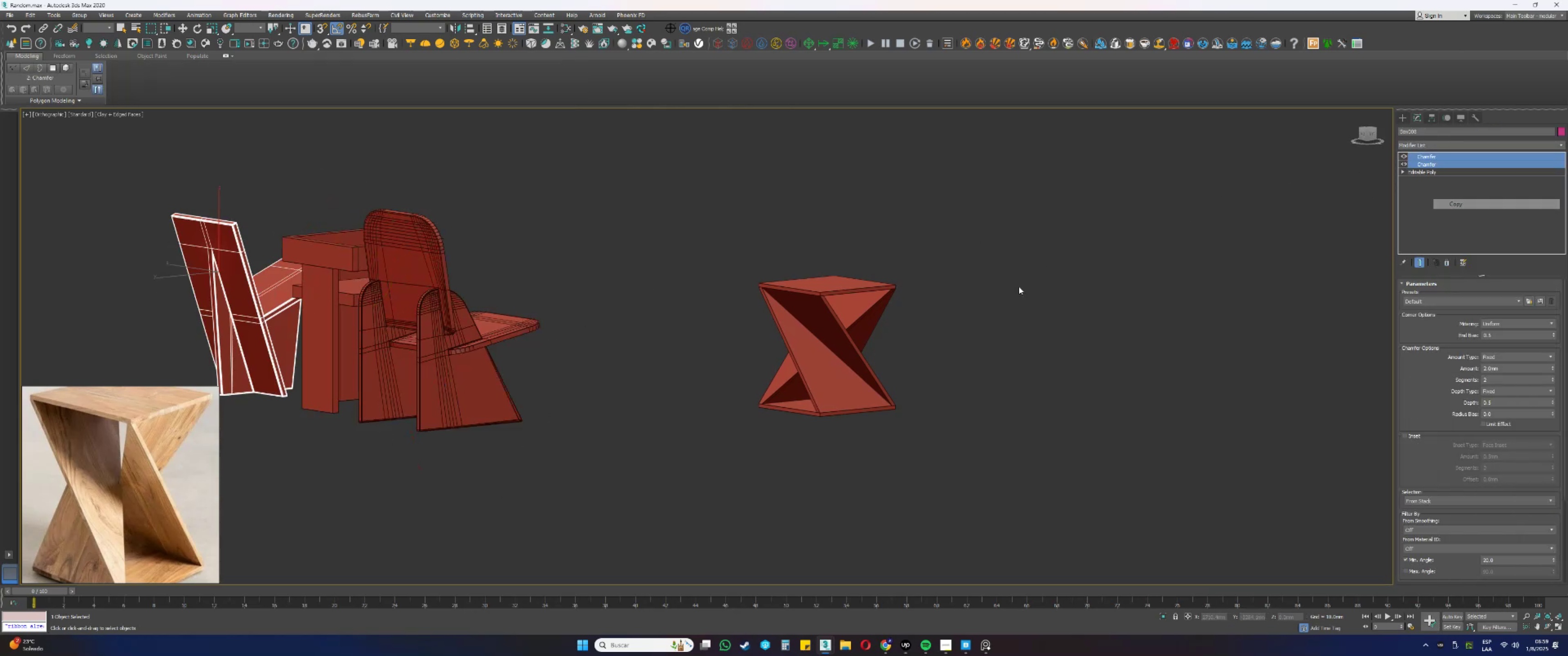 
scroll: coordinate [482, 360], scroll_direction: up, amount: 6.0
 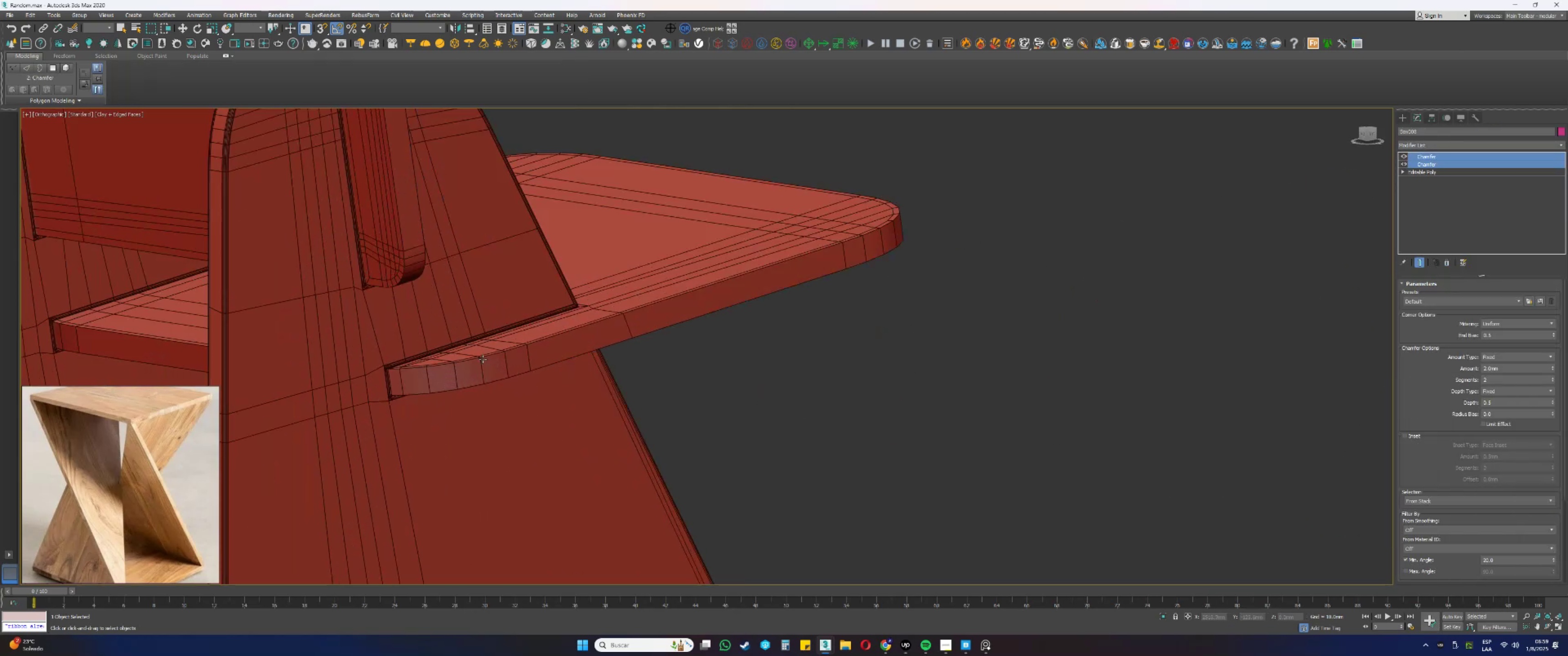 
left_click([479, 360])
 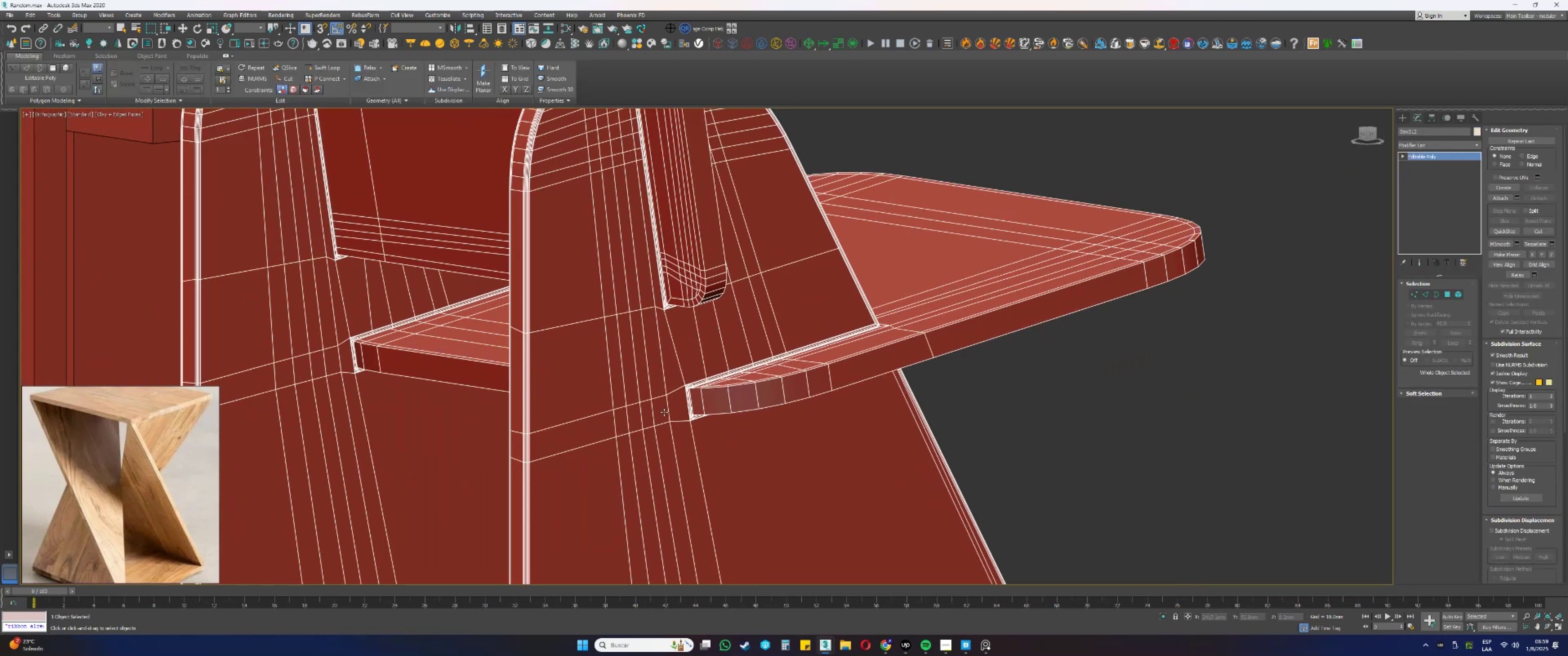 
scroll: coordinate [562, 438], scroll_direction: up, amount: 2.0
 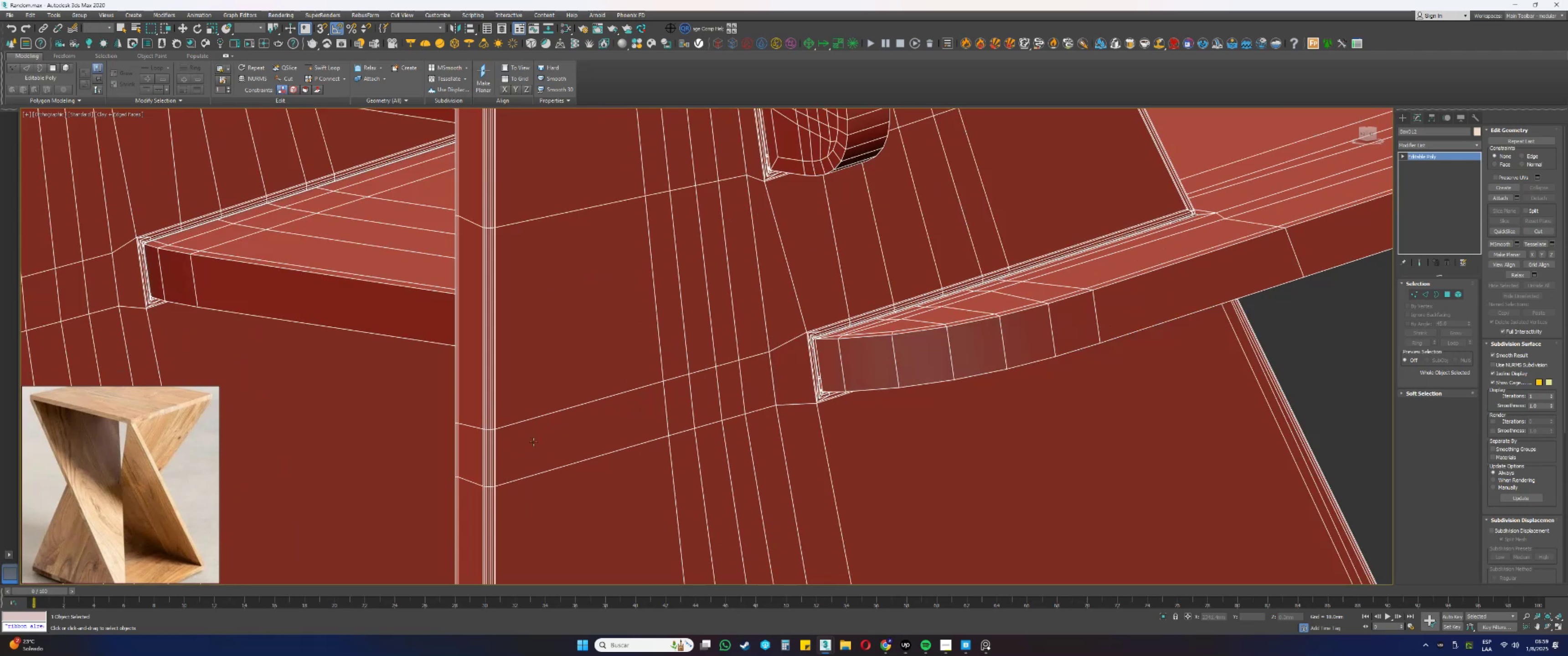 
key(F4)
 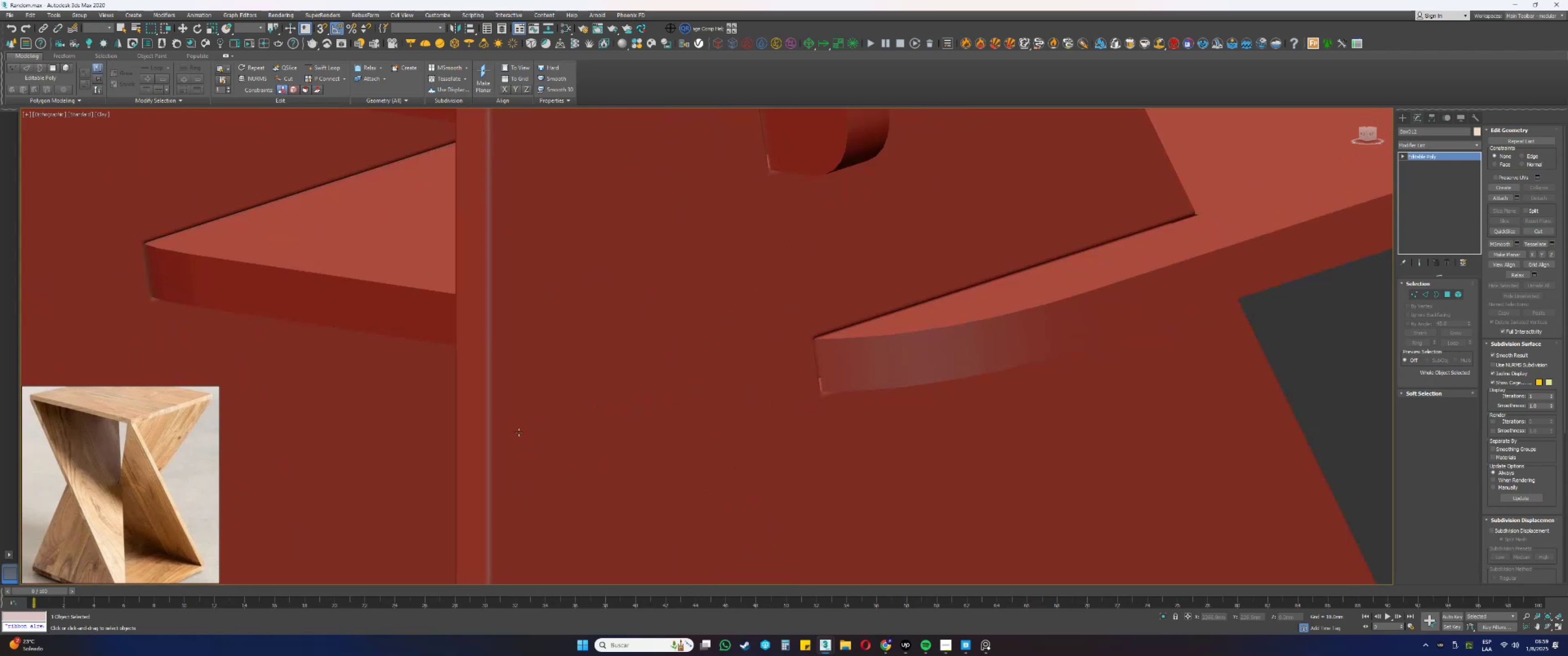 
scroll: coordinate [519, 432], scroll_direction: down, amount: 3.0
 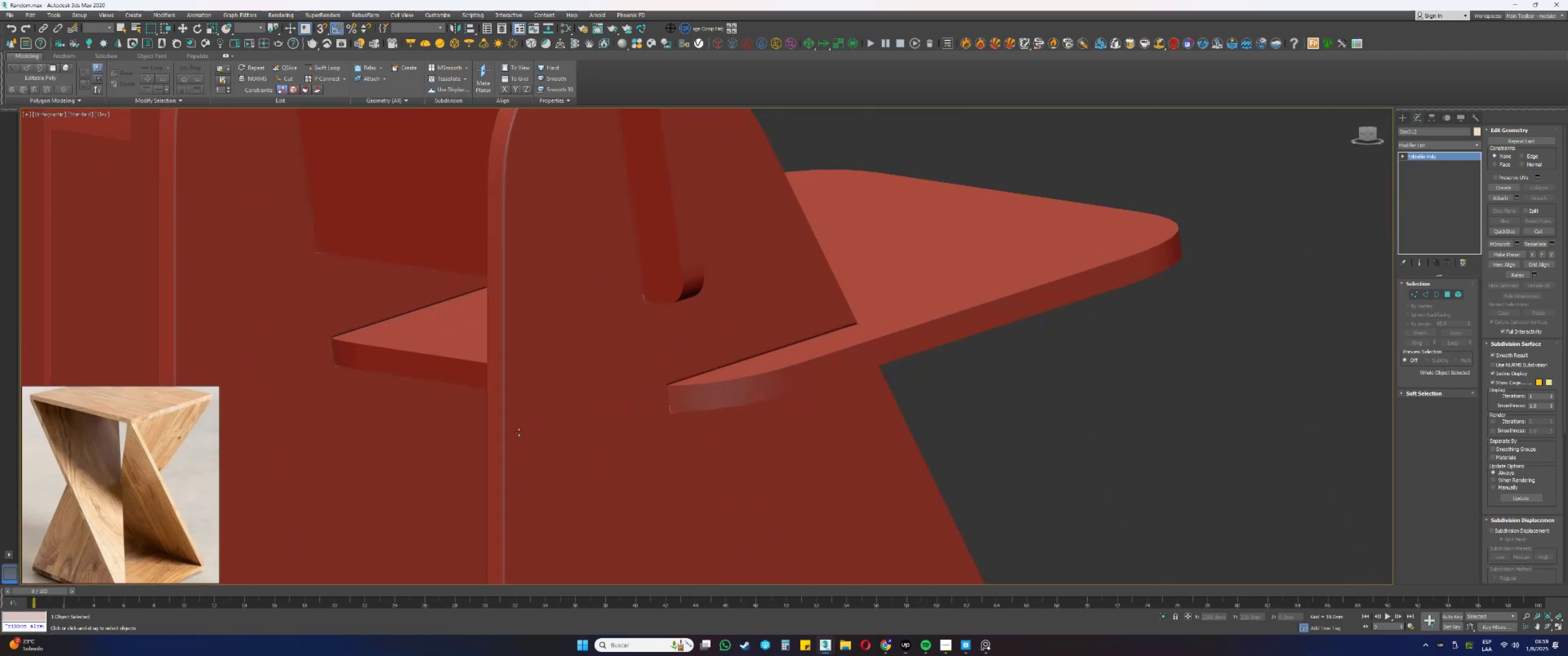 
key(F4)
 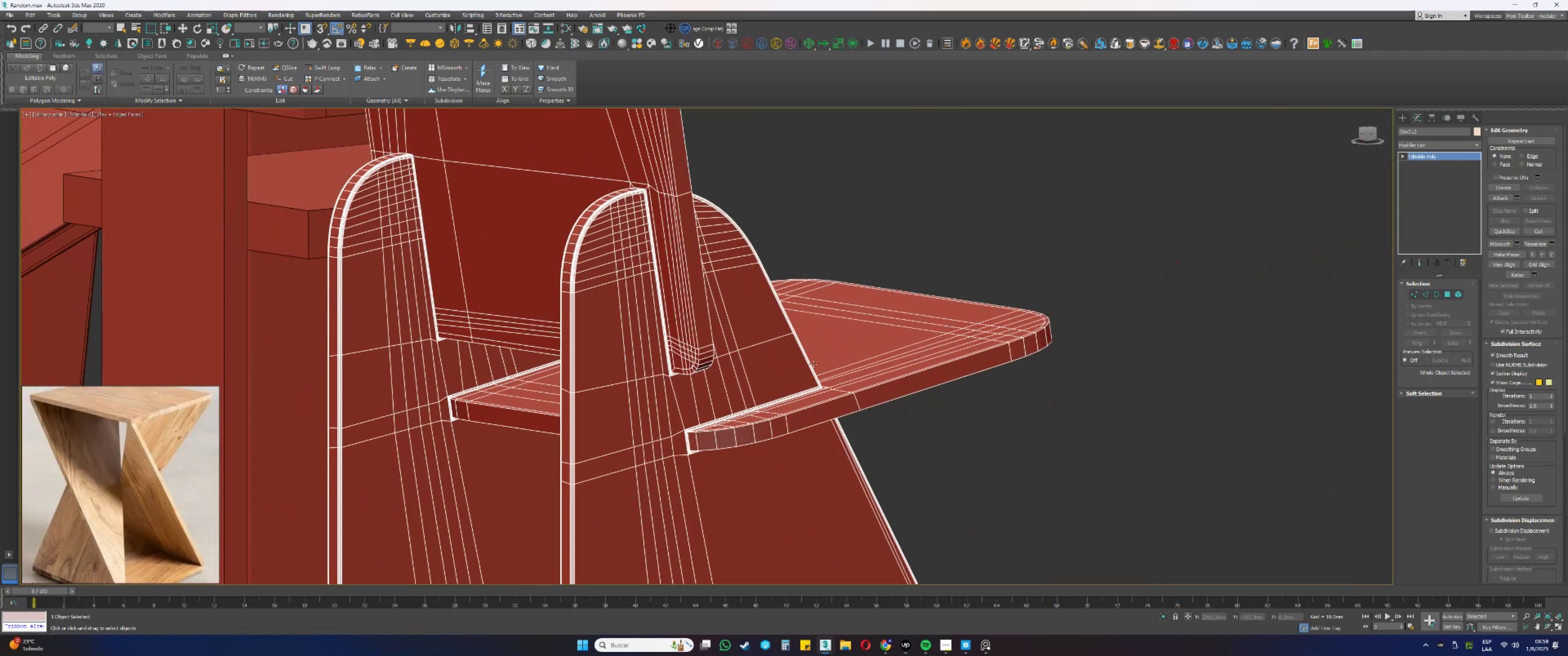 
key(5)
 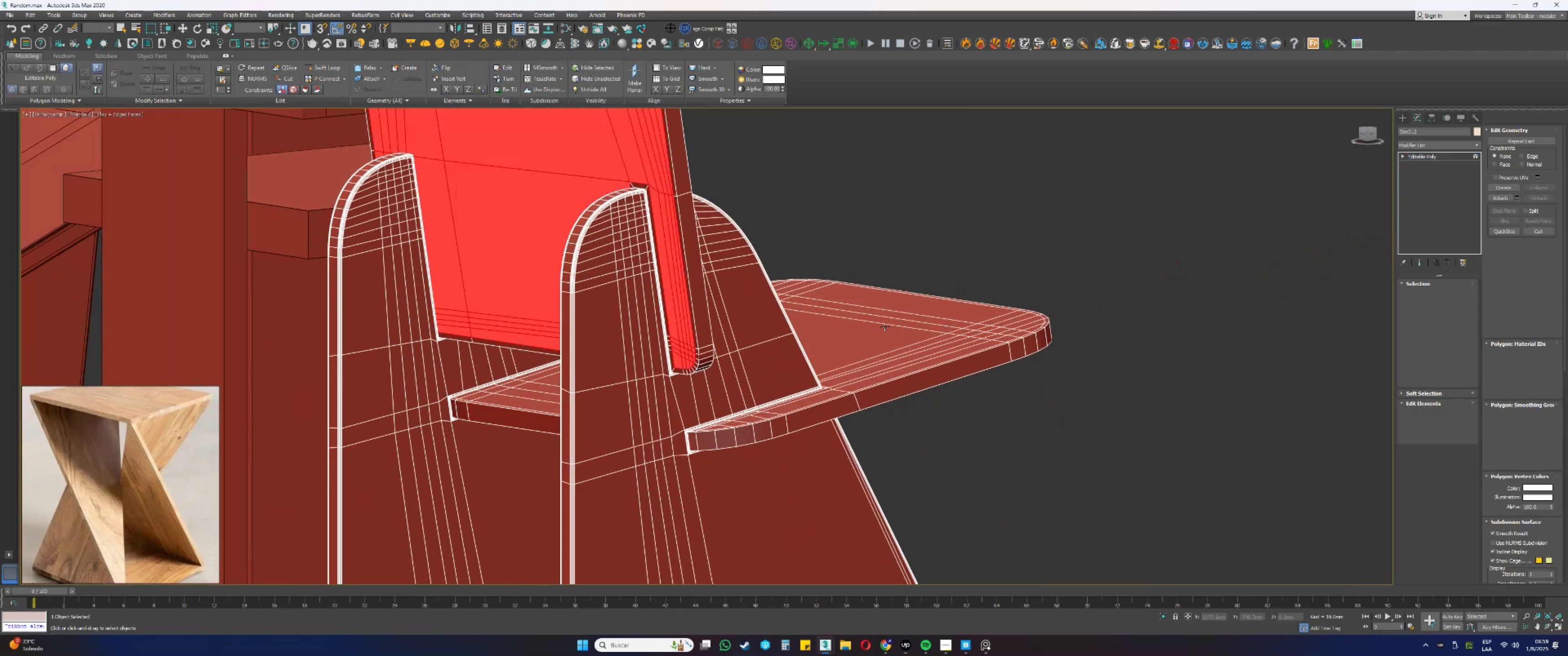 
left_click([885, 327])
 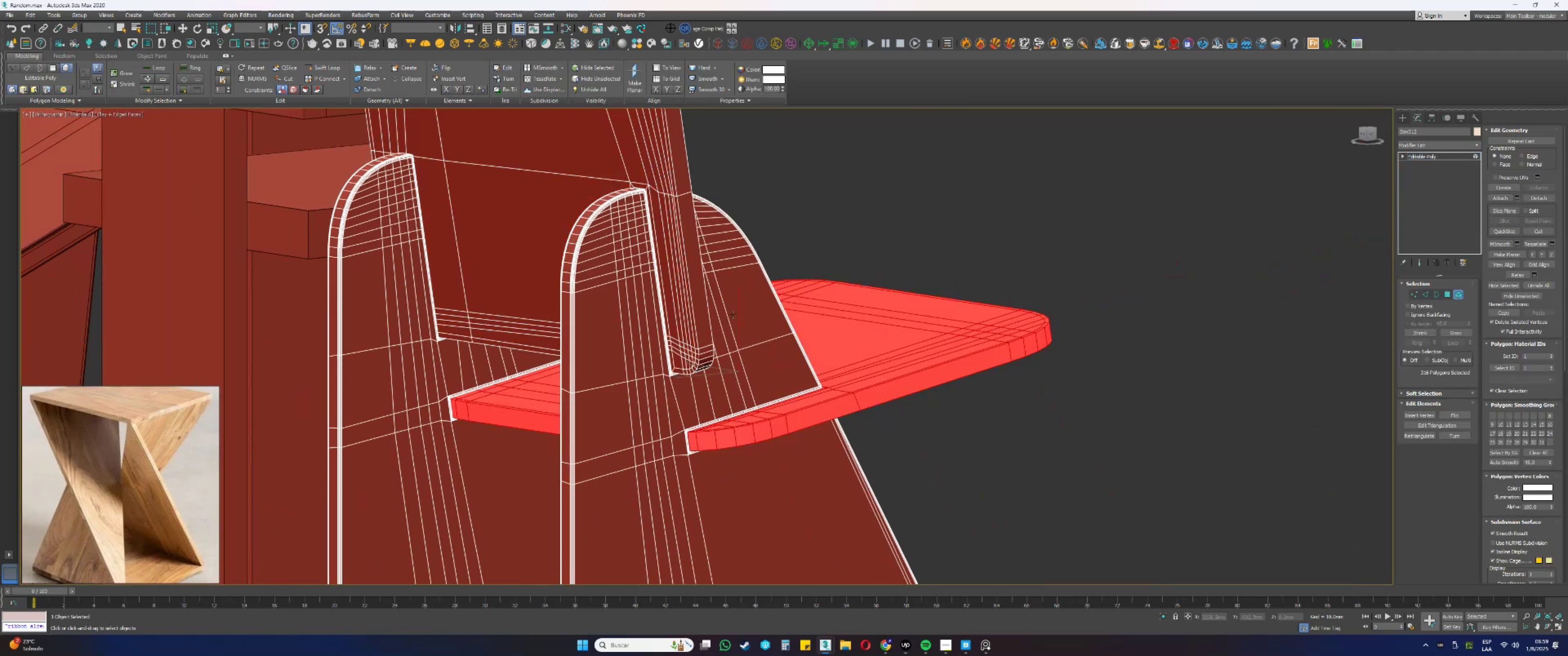 
hold_key(key=ControlLeft, duration=0.49)
left_click([695, 309])
 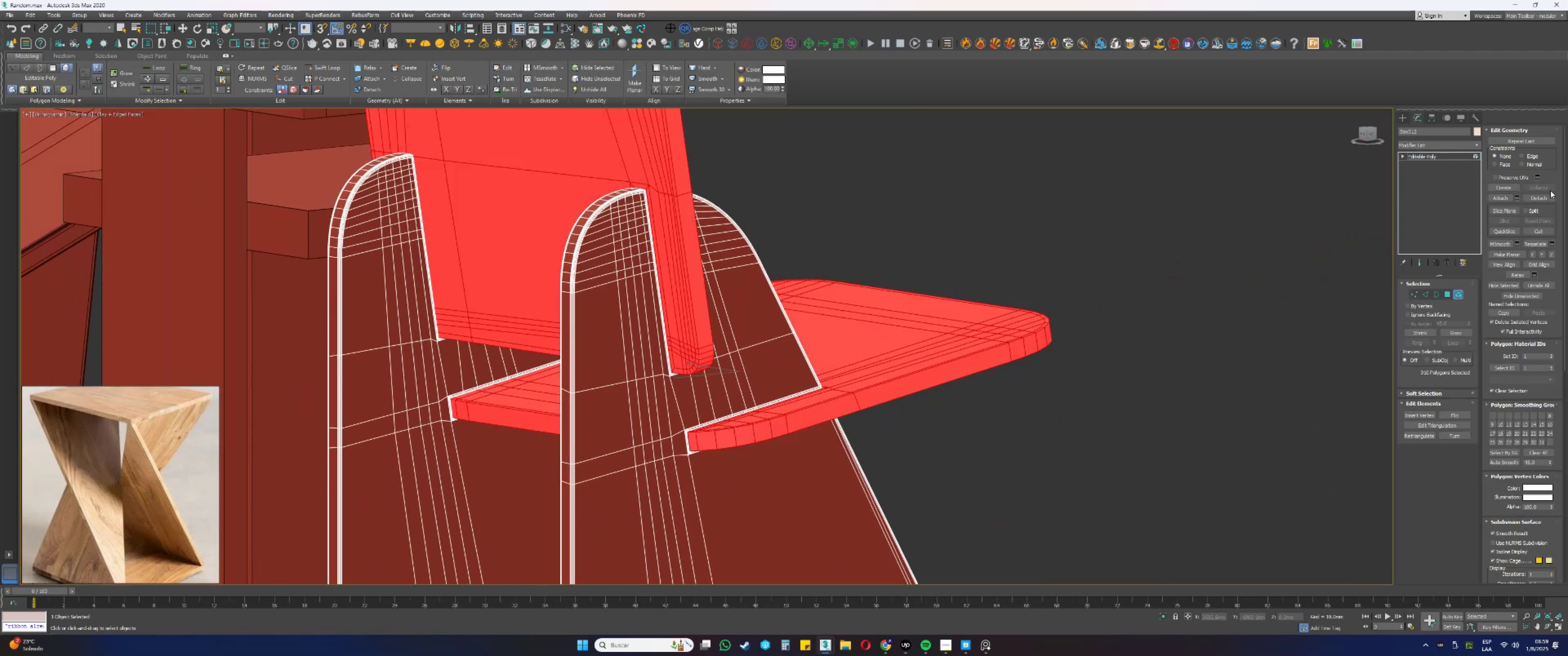 
left_click([1548, 195])
 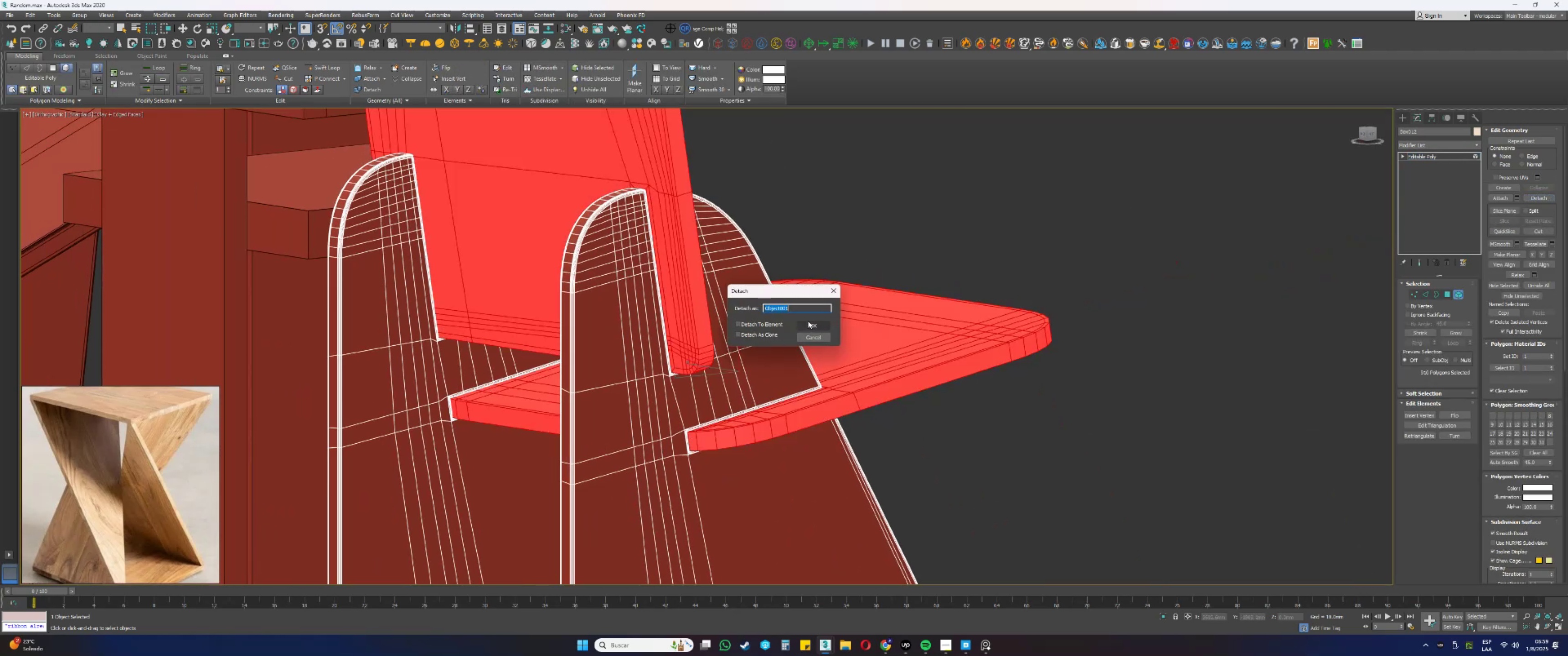 
left_click([808, 320])
 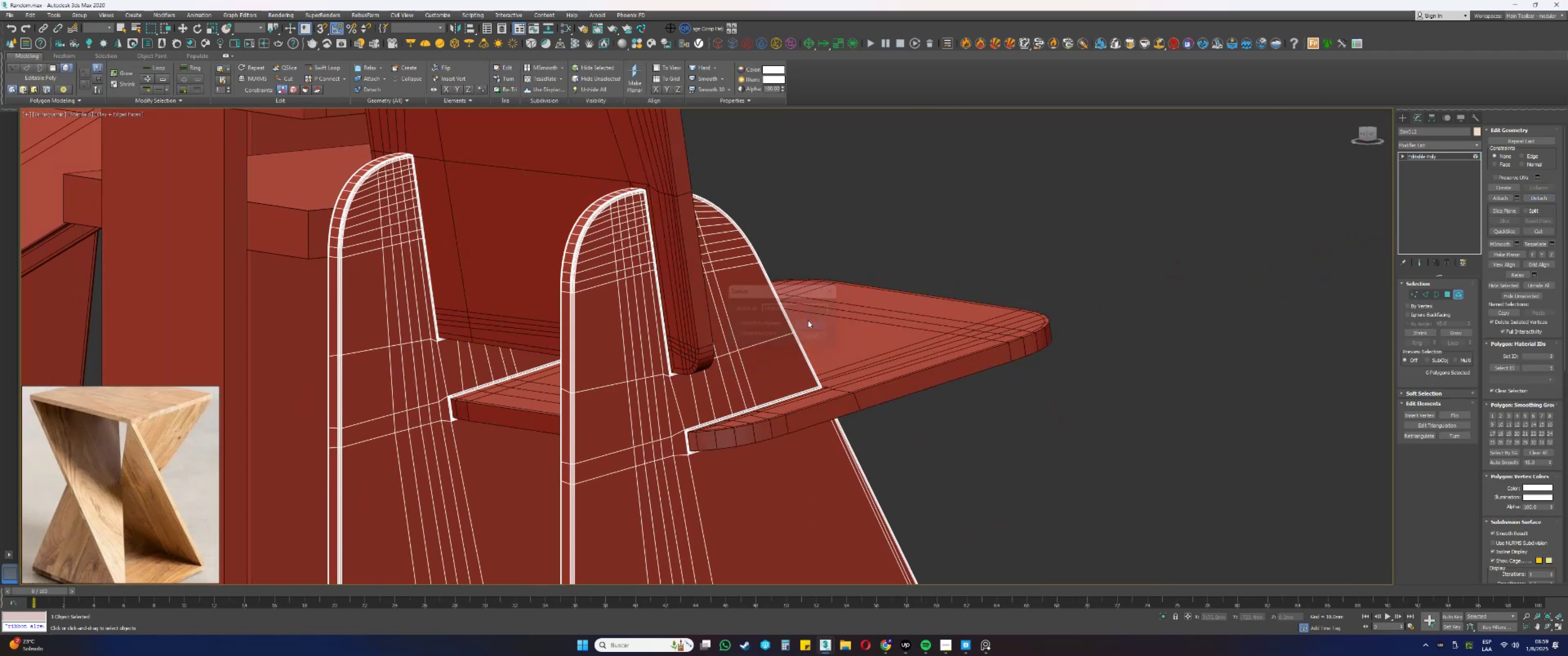 
key(5)
 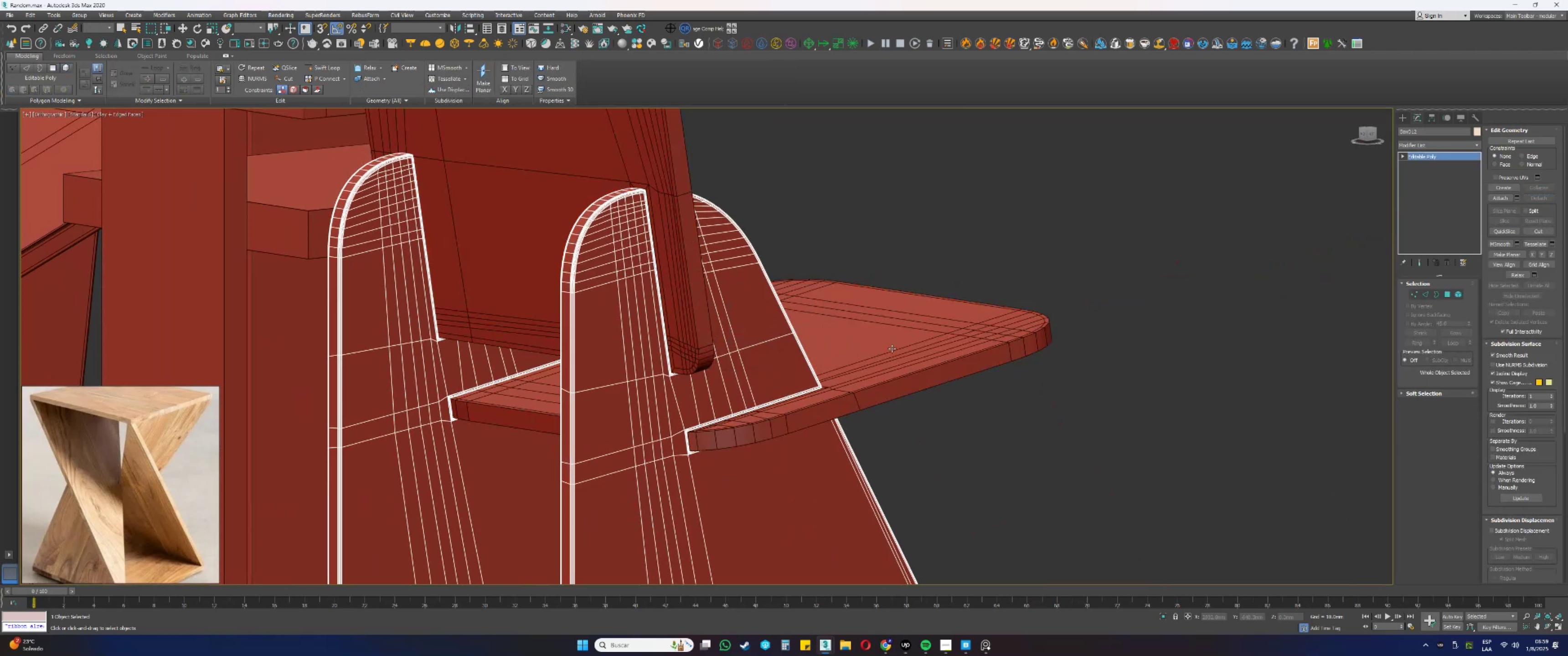 
left_click([892, 348])
 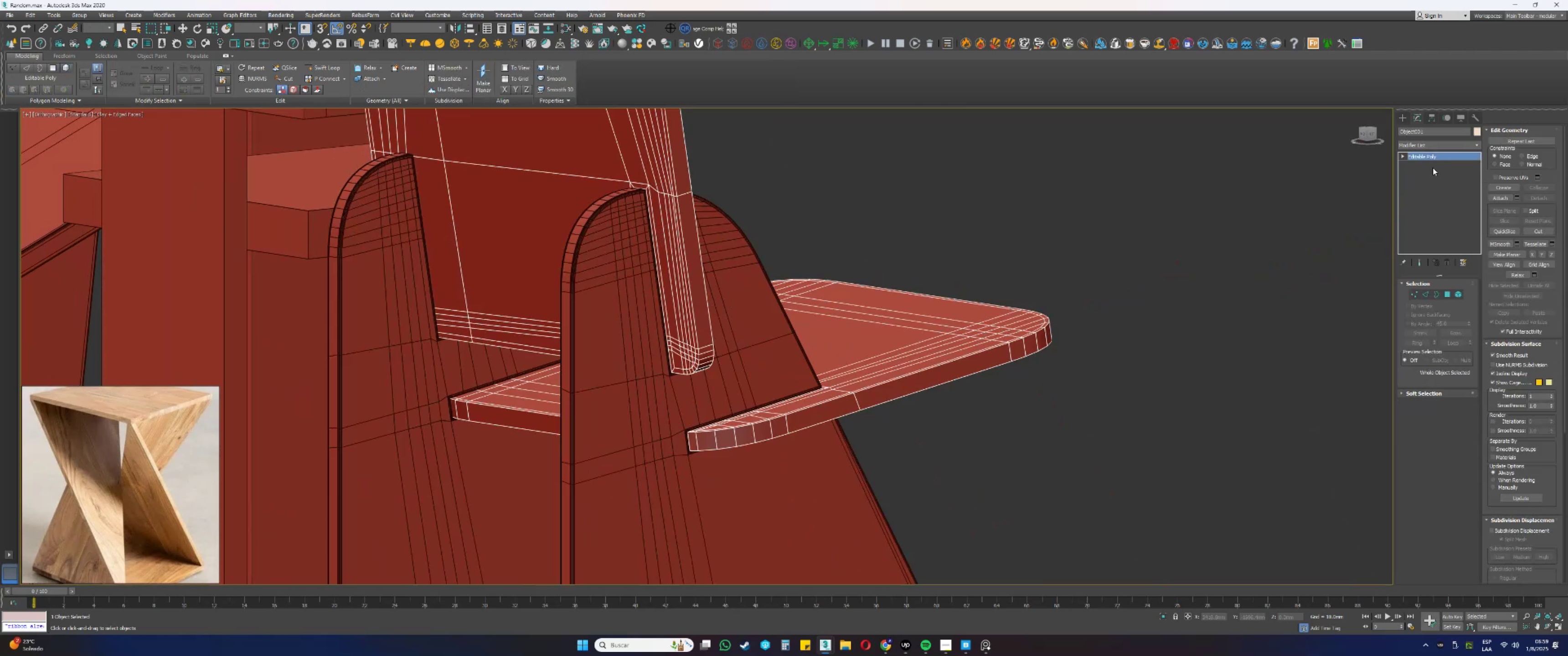 
right_click([1429, 158])
 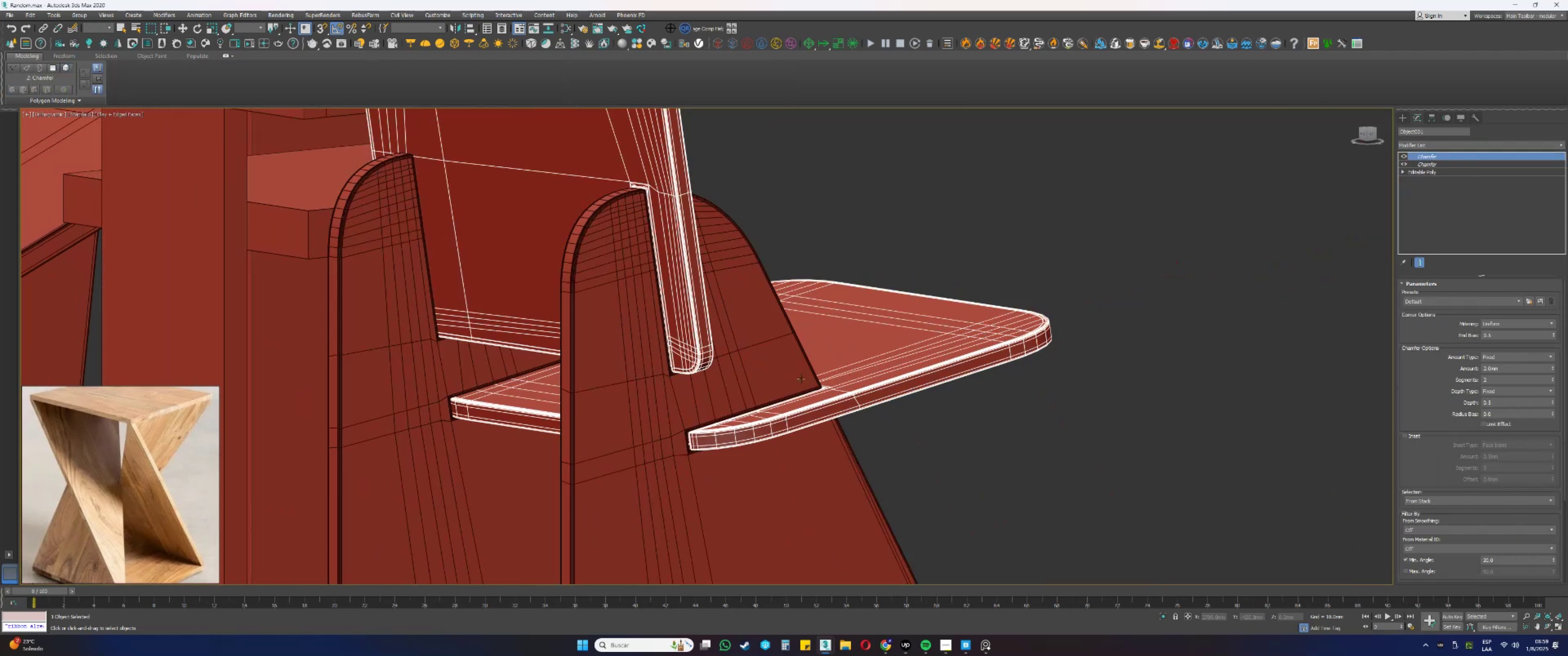 
key(F3)
 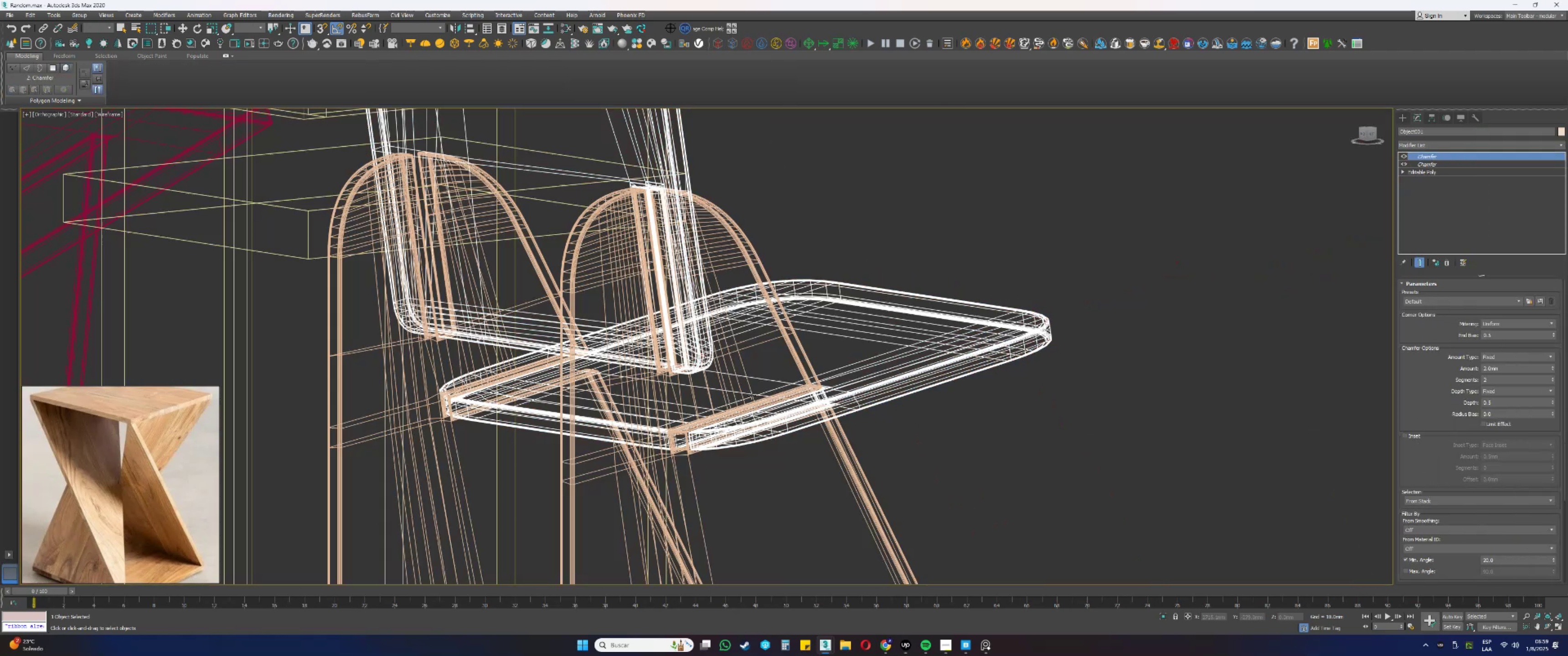 
key(F3)
 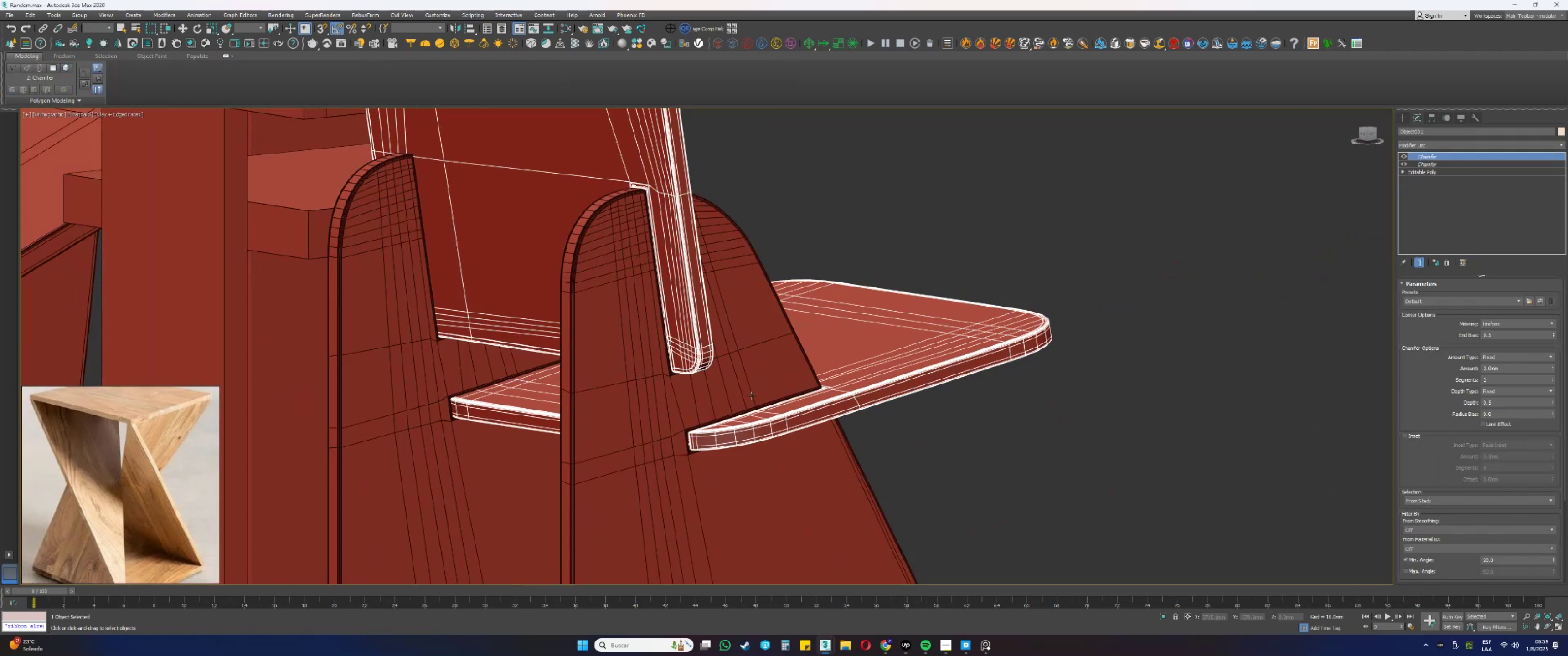 
key(F4)
 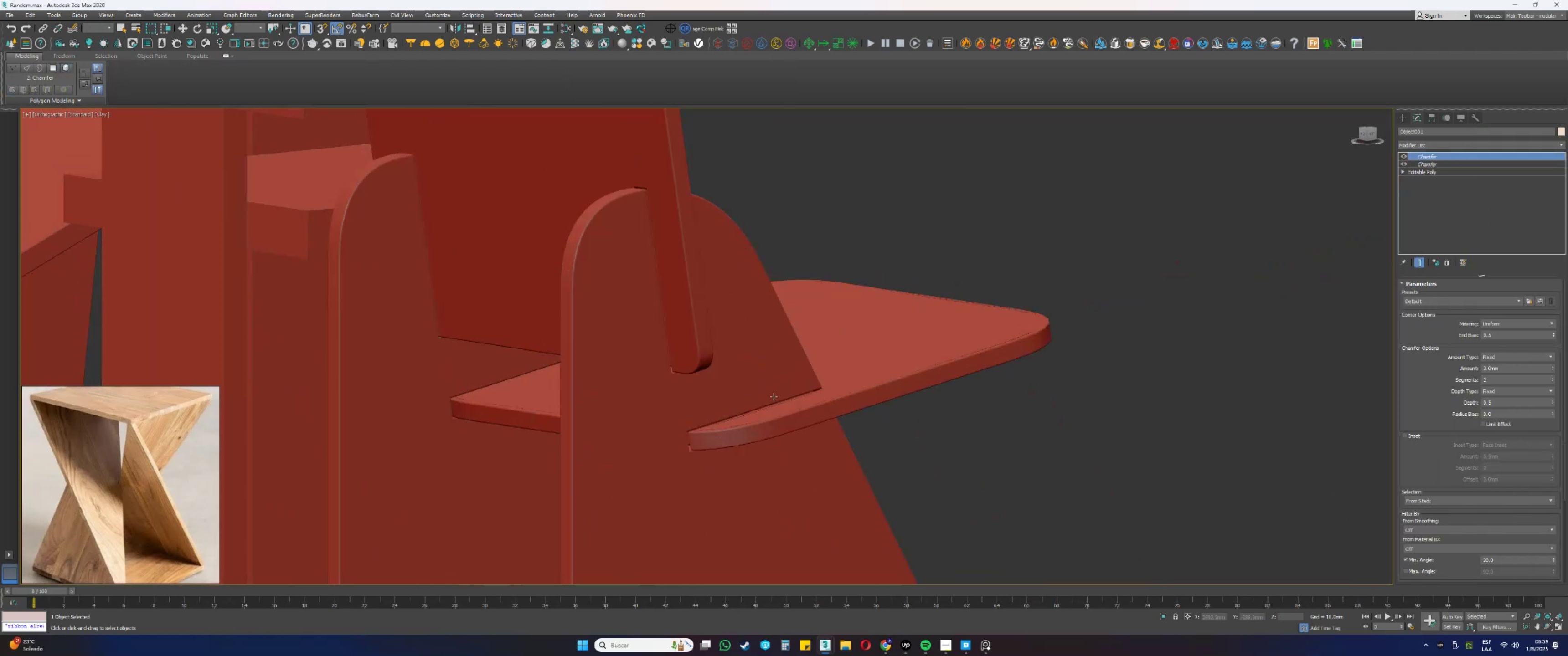 
scroll: coordinate [811, 385], scroll_direction: down, amount: 2.0
 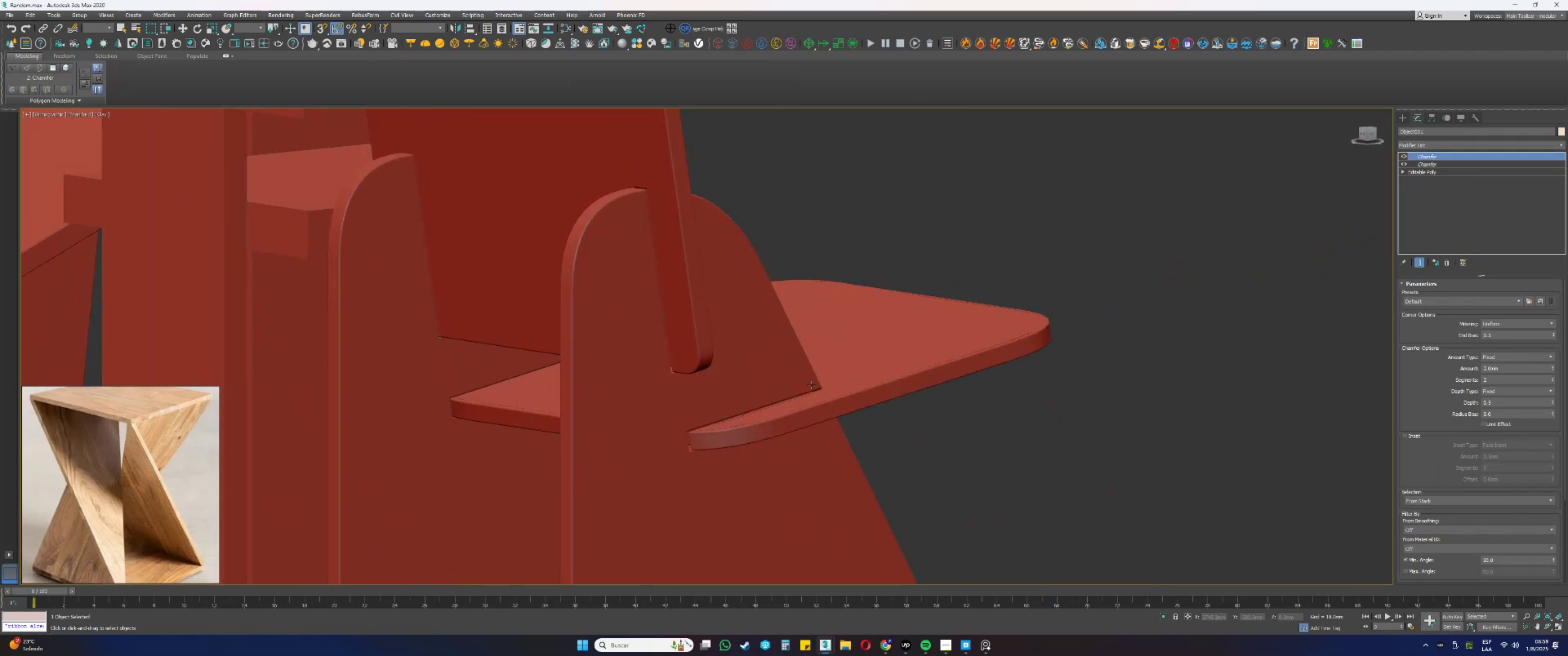 
hold_key(key=AltLeft, duration=0.48)
 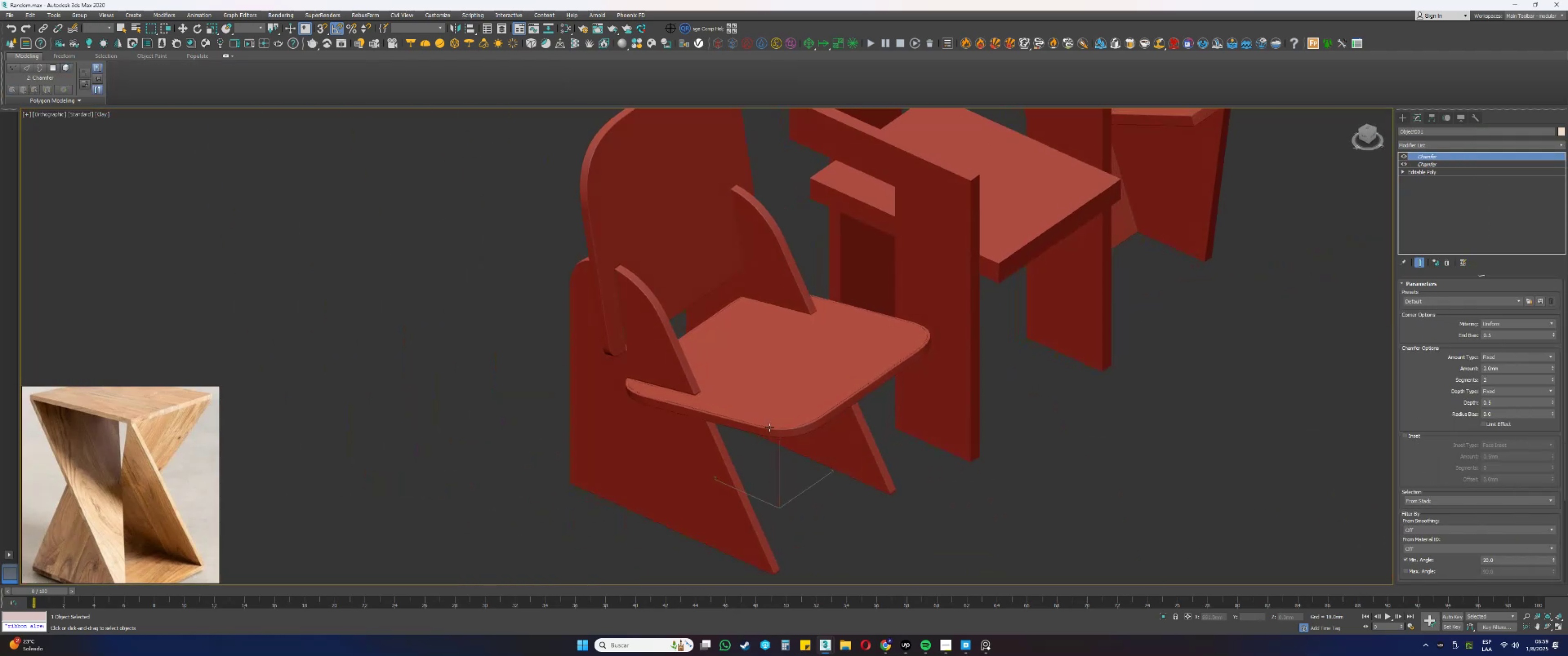 
scroll: coordinate [798, 423], scroll_direction: up, amount: 6.0
 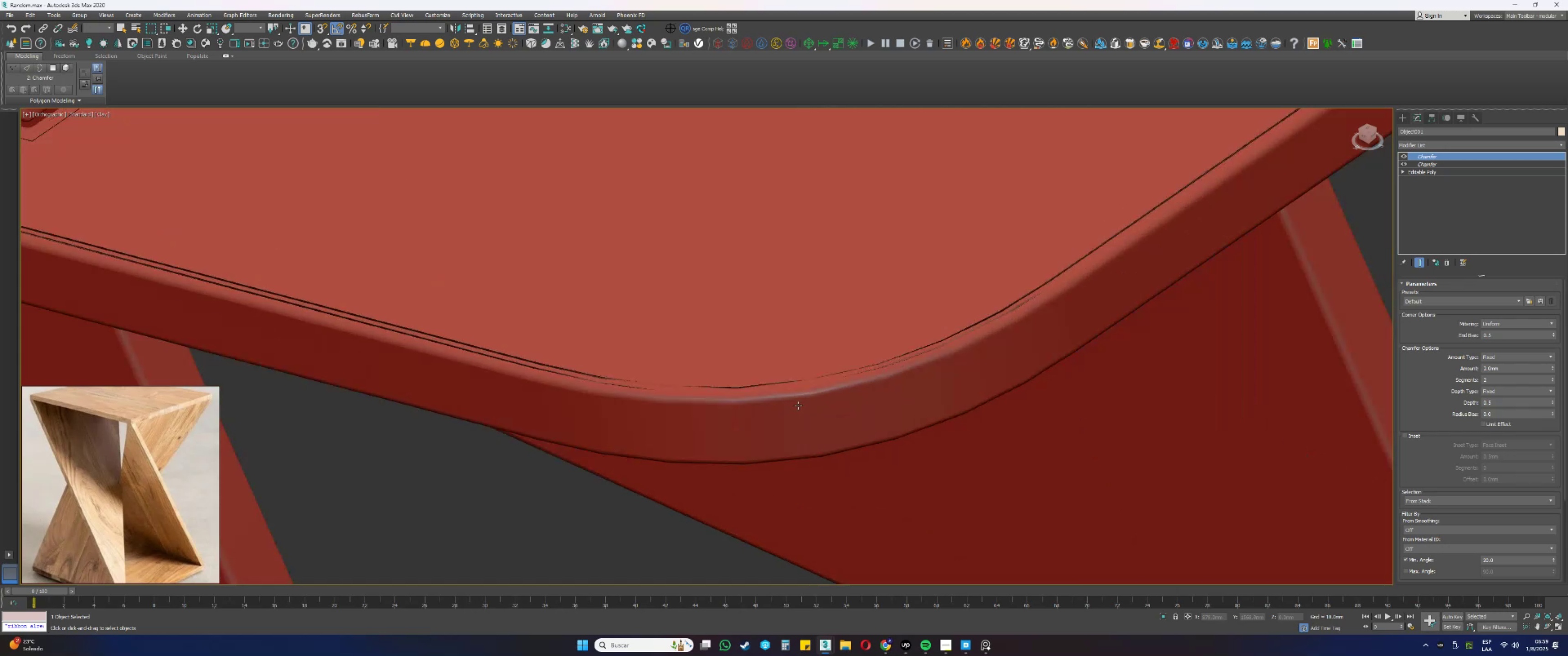 
key(F4)
 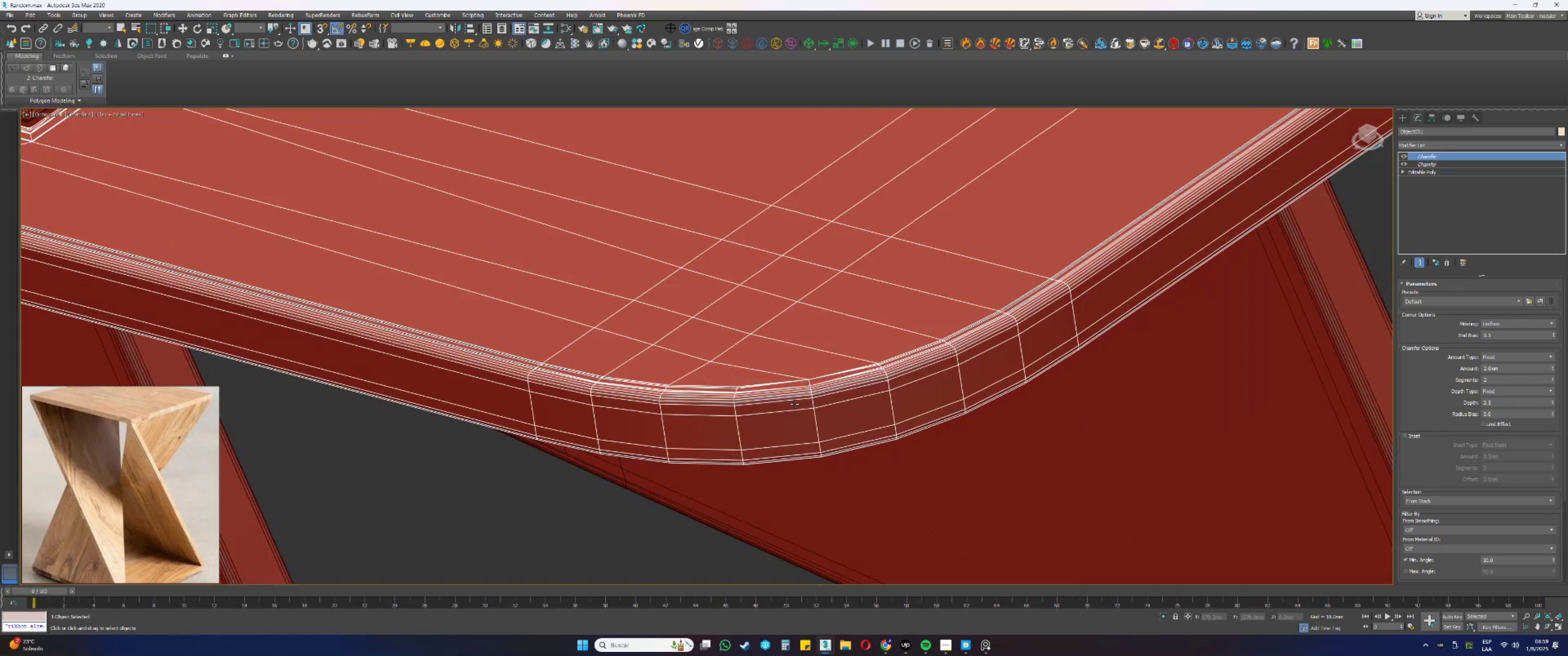 
left_click([794, 404])
 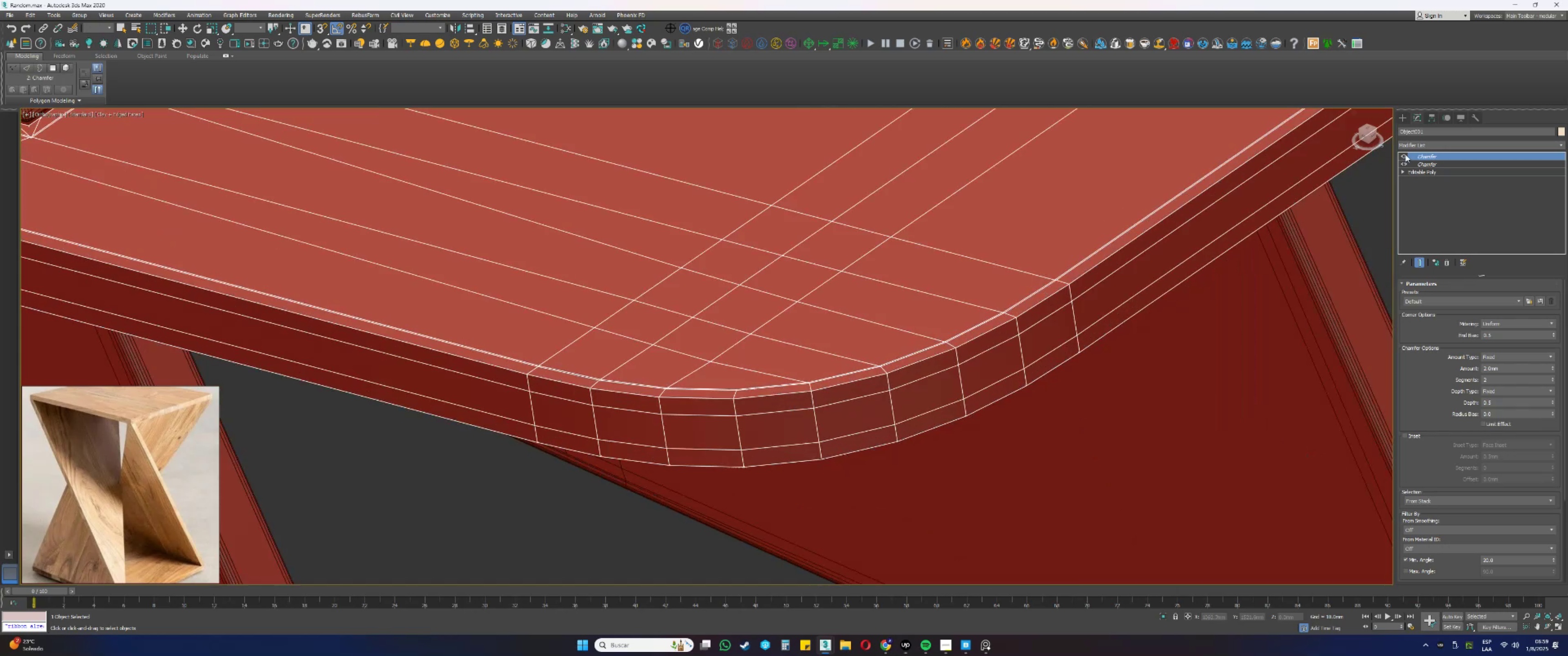 
double_click([1422, 162])
 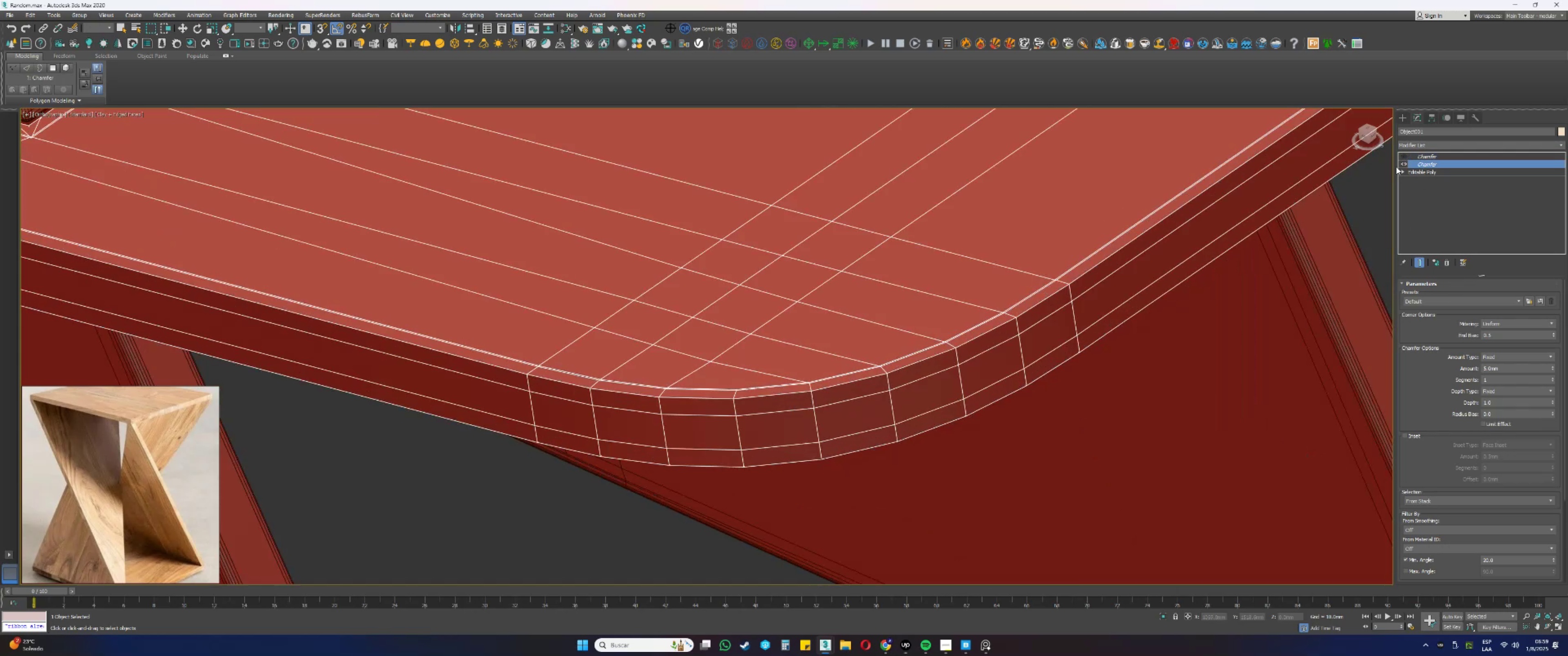 
key(F4)
 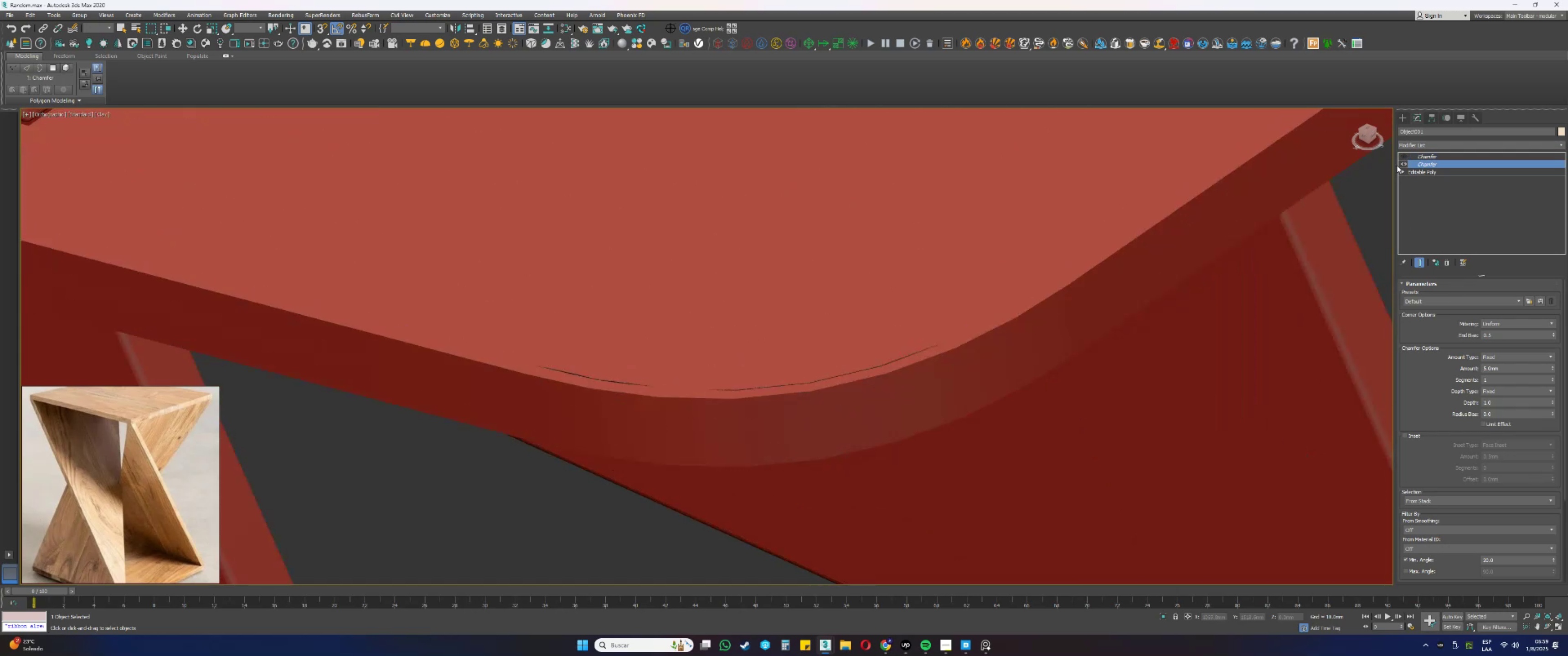 
key(F4)
 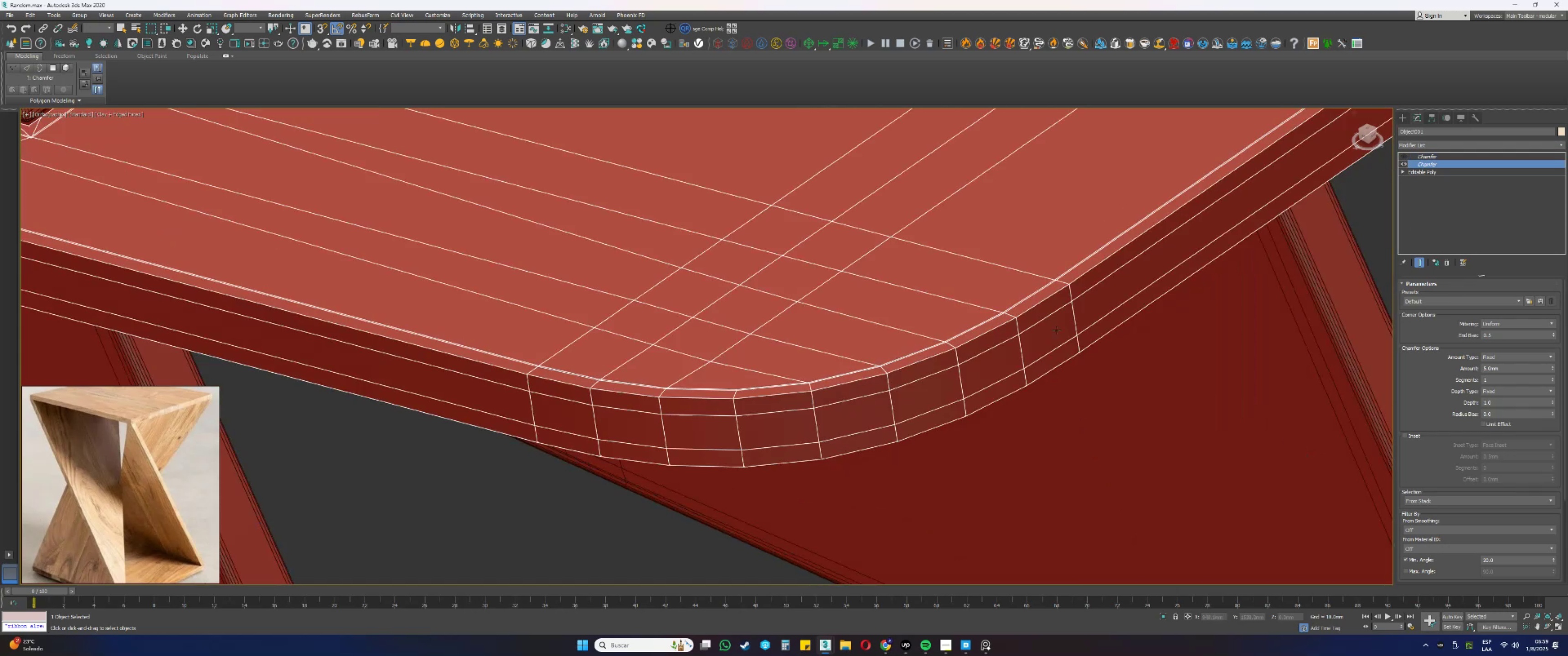 
scroll: coordinate [1017, 327], scroll_direction: up, amount: 3.0
 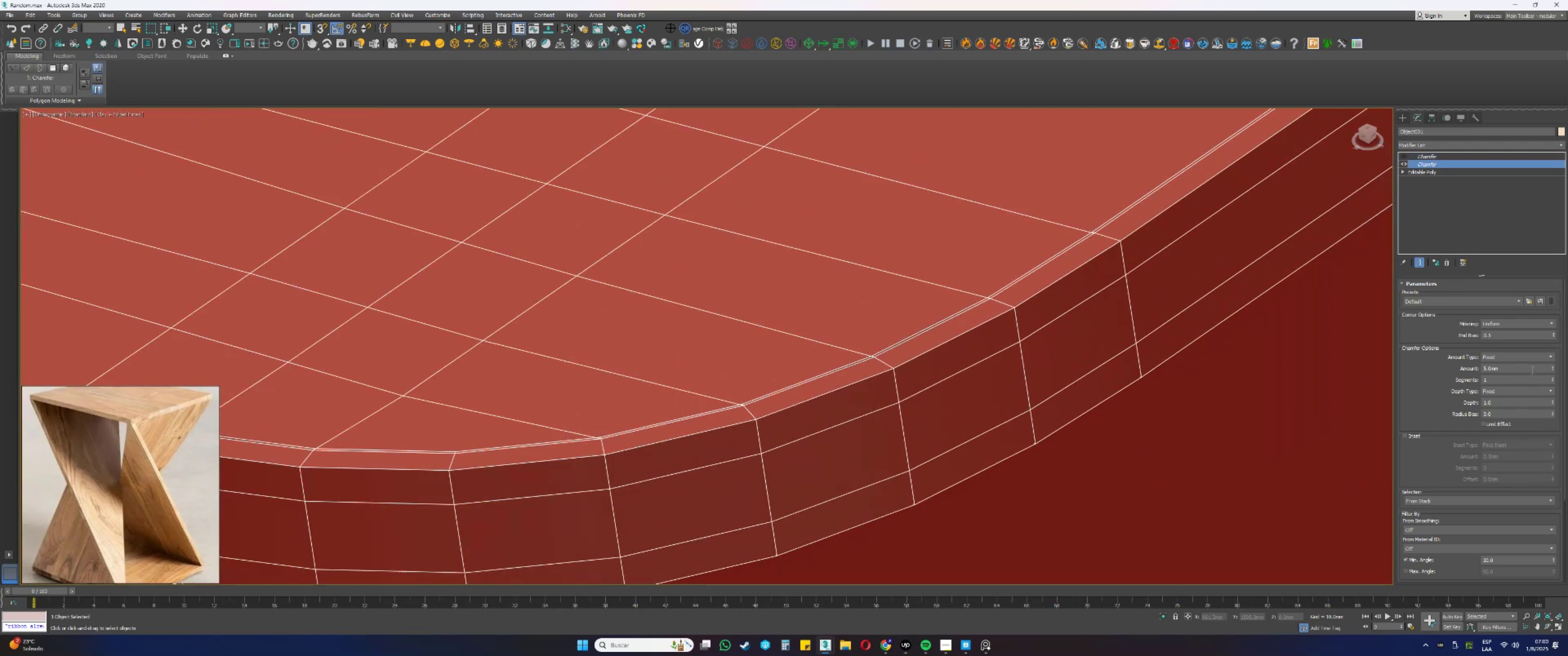 
key(Numpad4)
 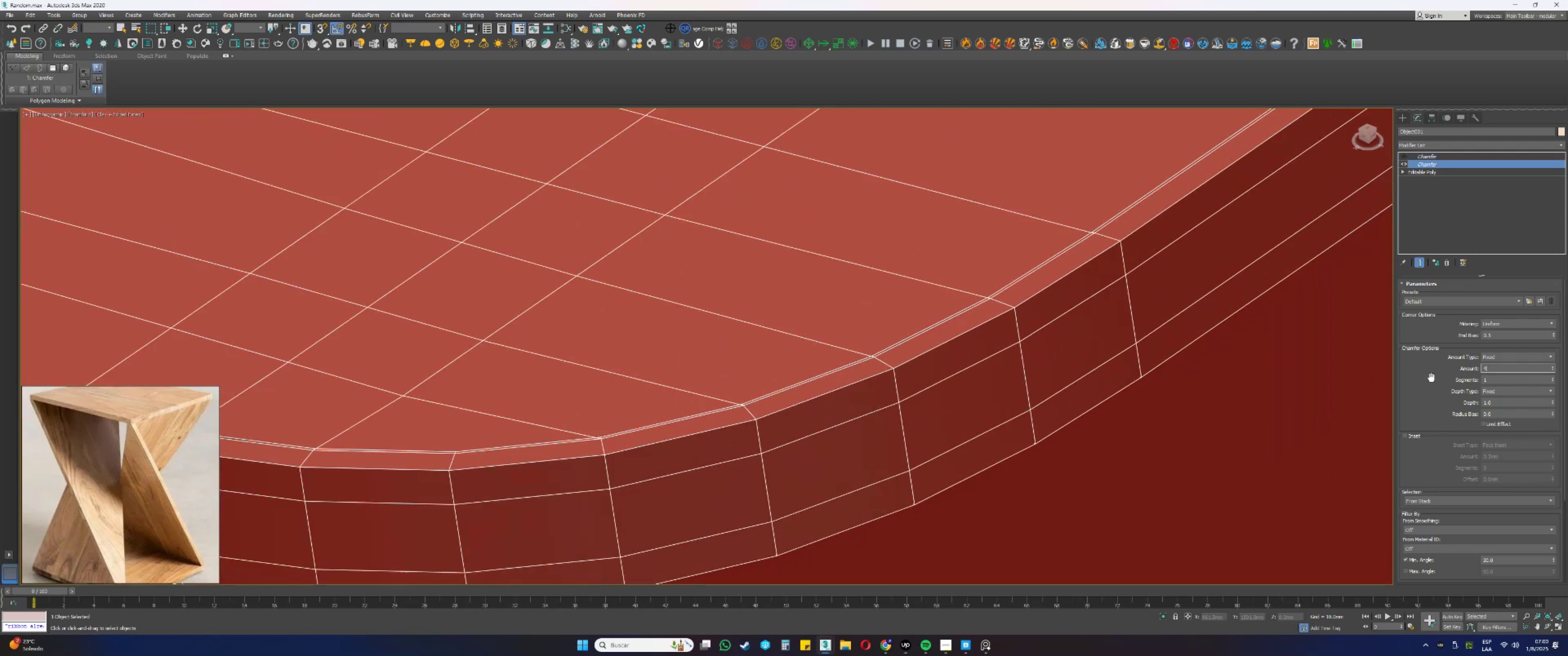 
key(NumpadEnter)
 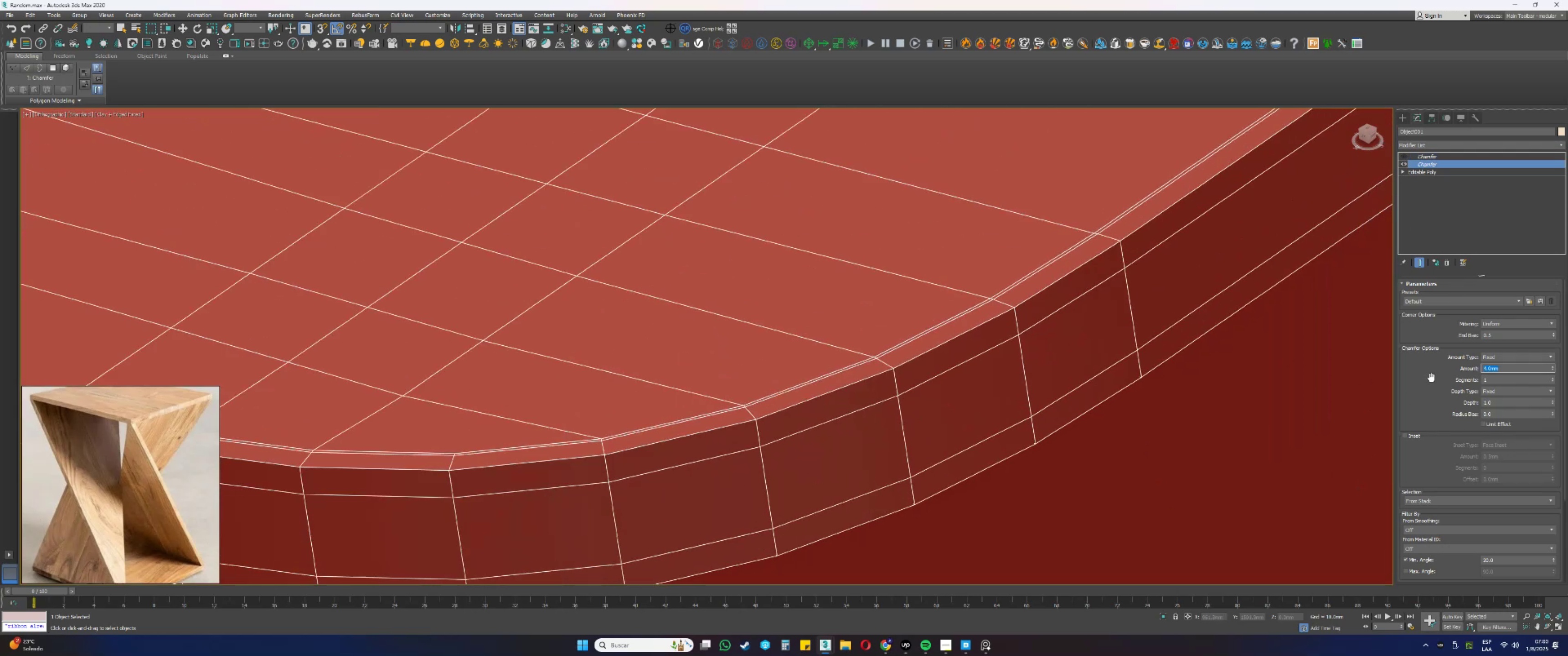 
key(Numpad3)
 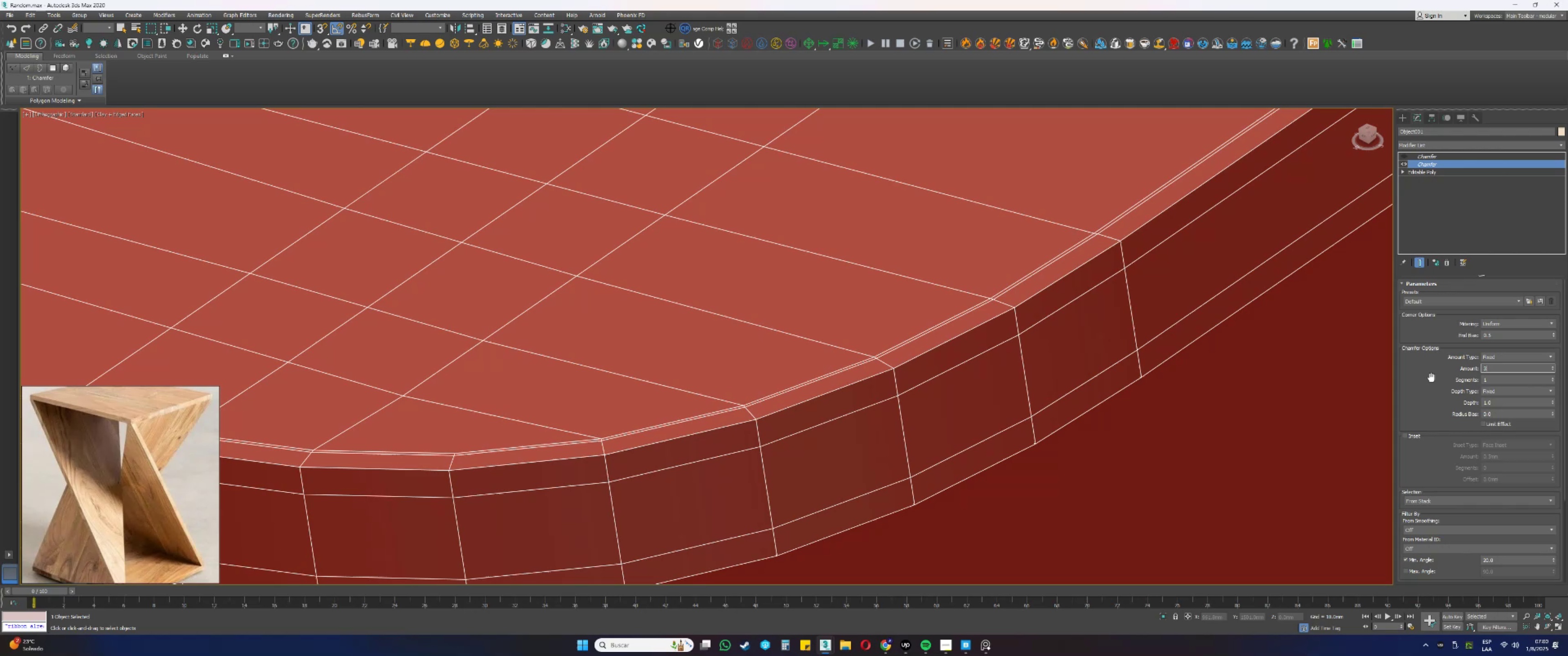 
key(NumpadEnter)
 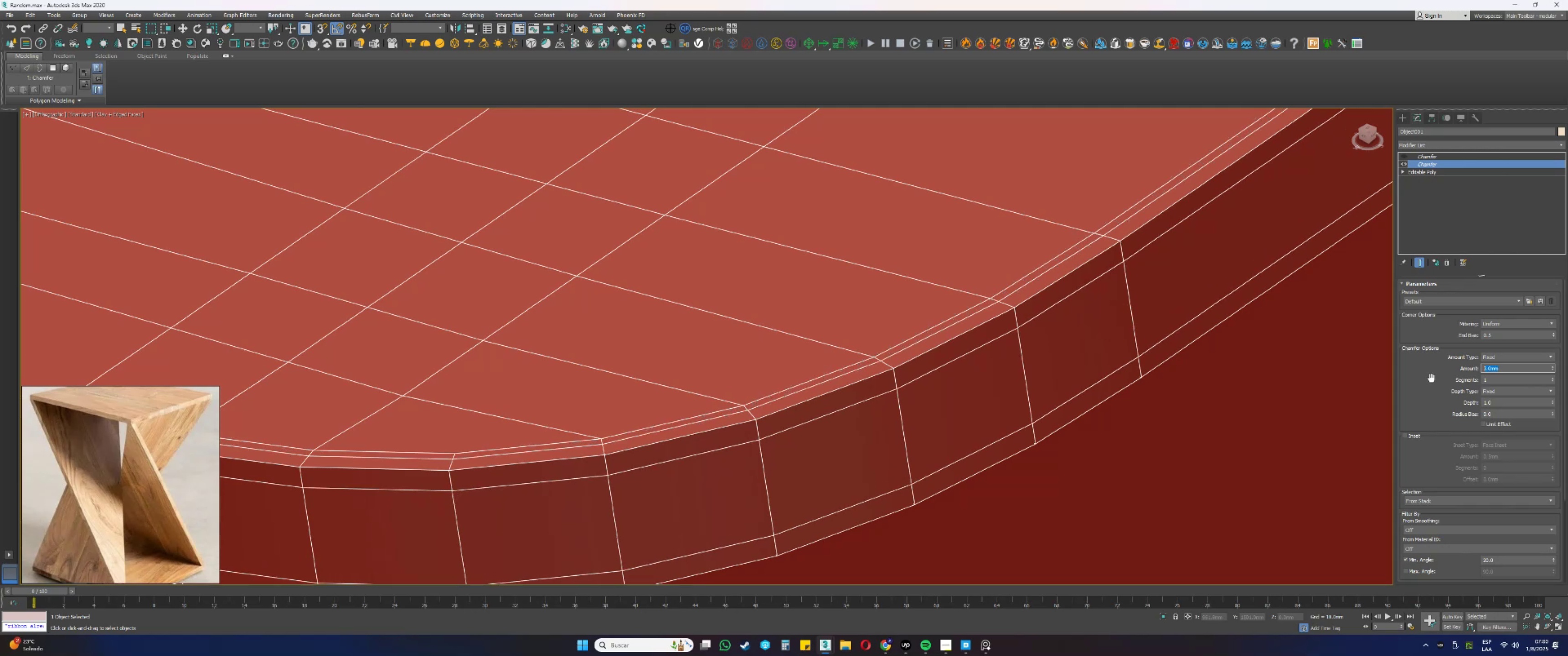 
key(Numpad4)
 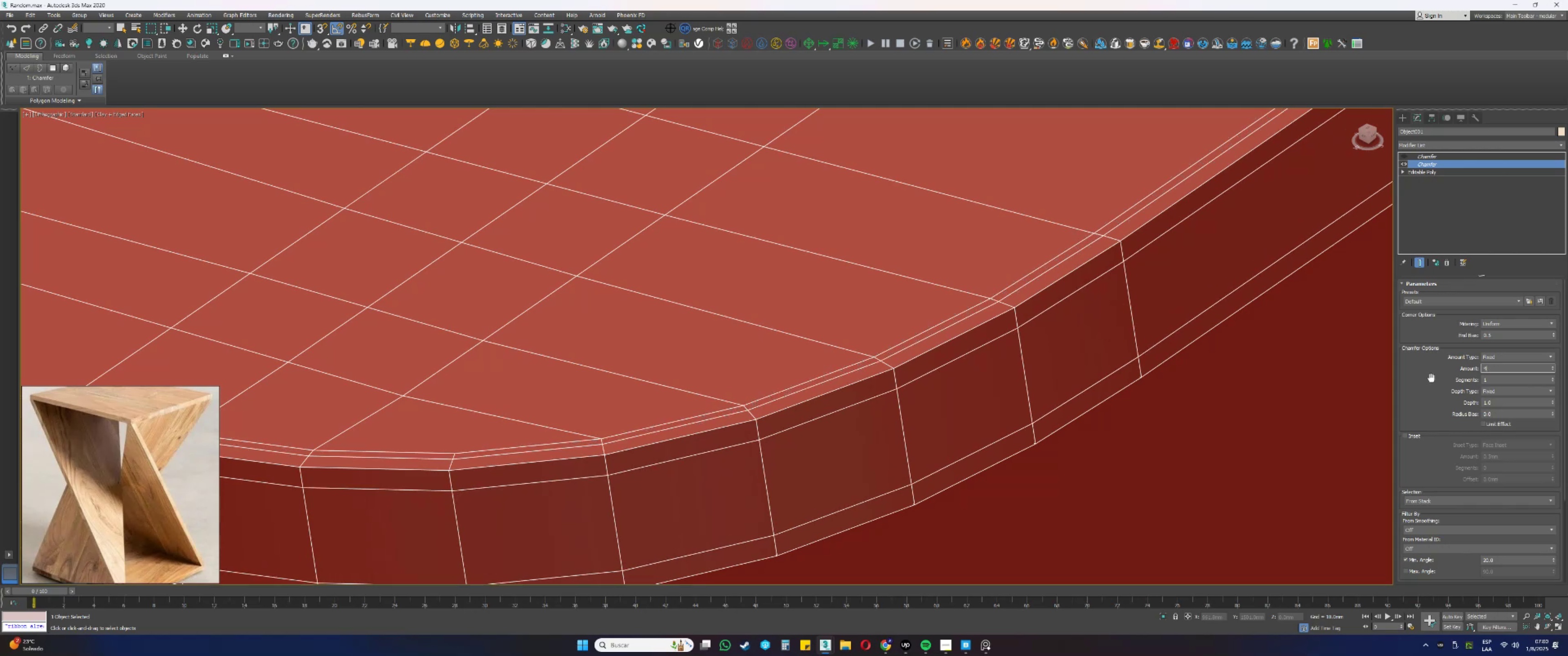 
key(NumpadEnter)
 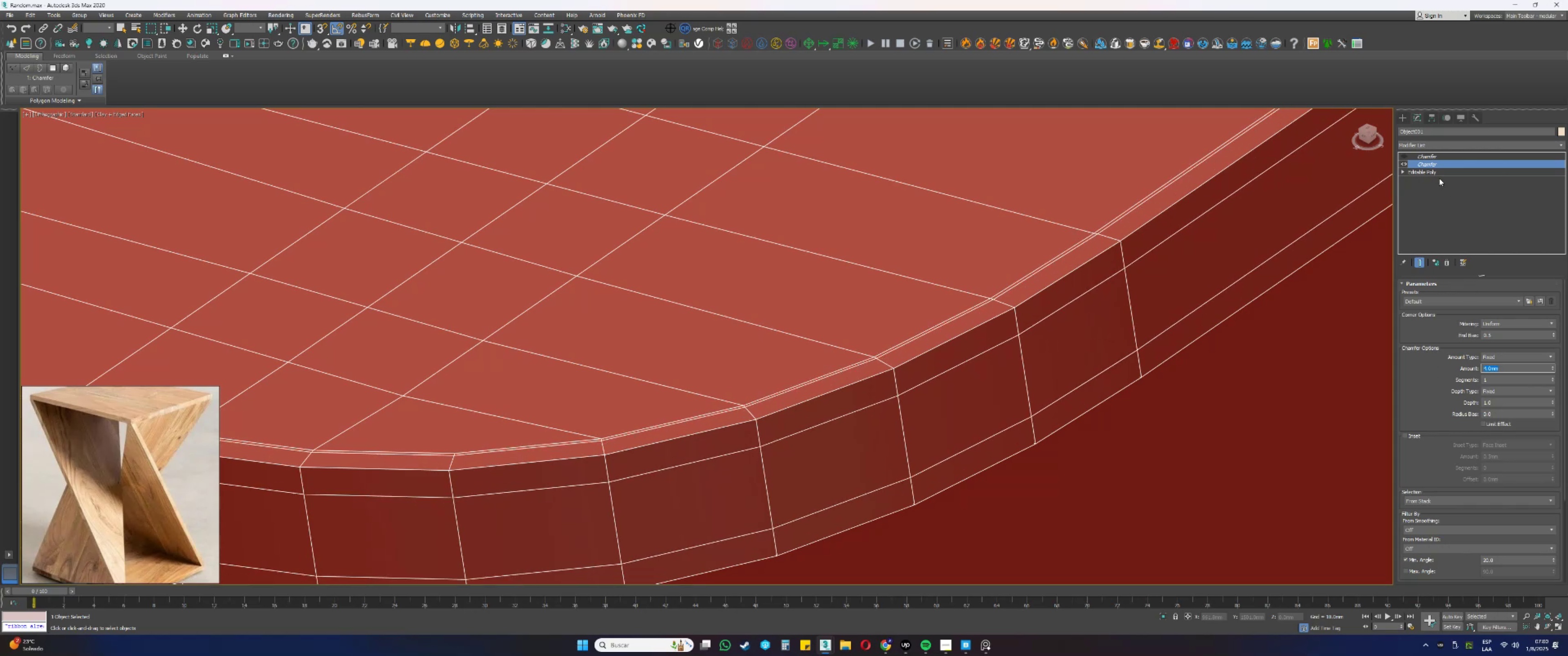 
left_click([1426, 156])
 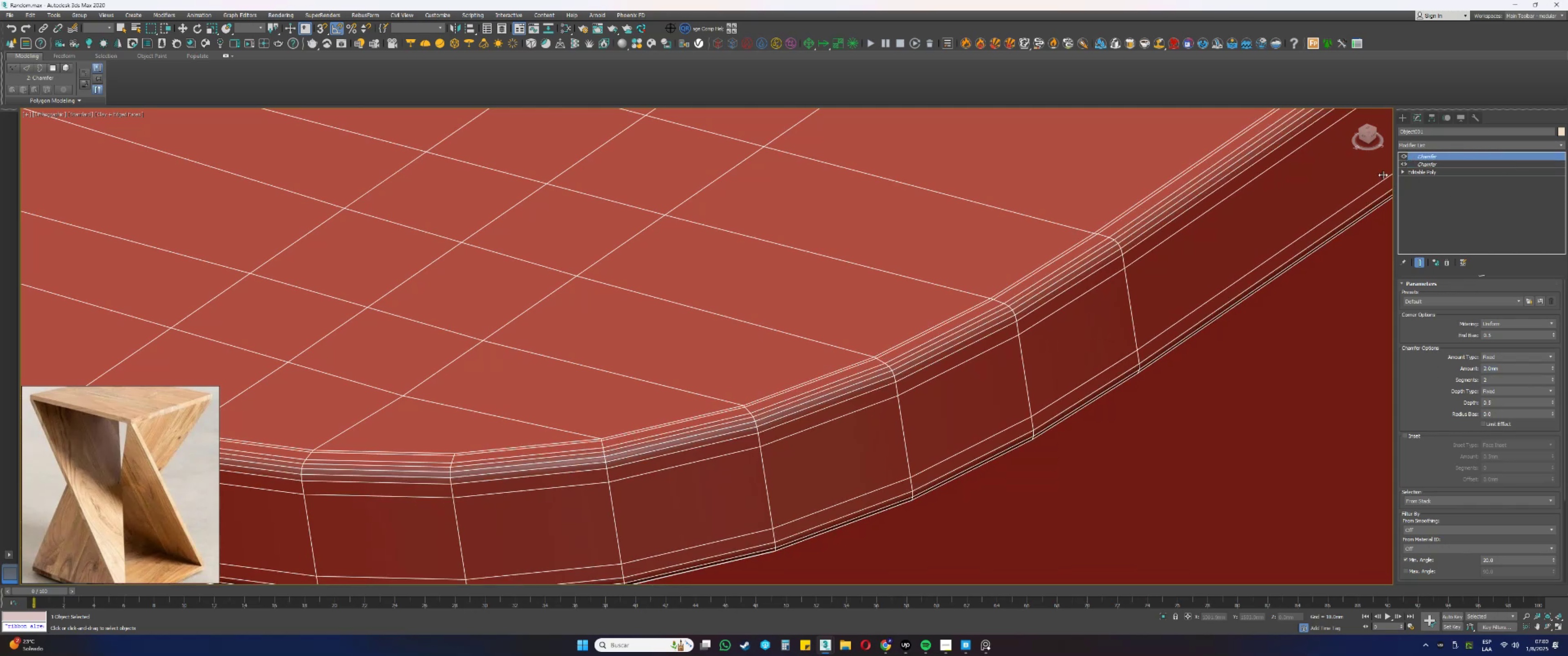 
scroll: coordinate [919, 452], scroll_direction: down, amount: 3.0
 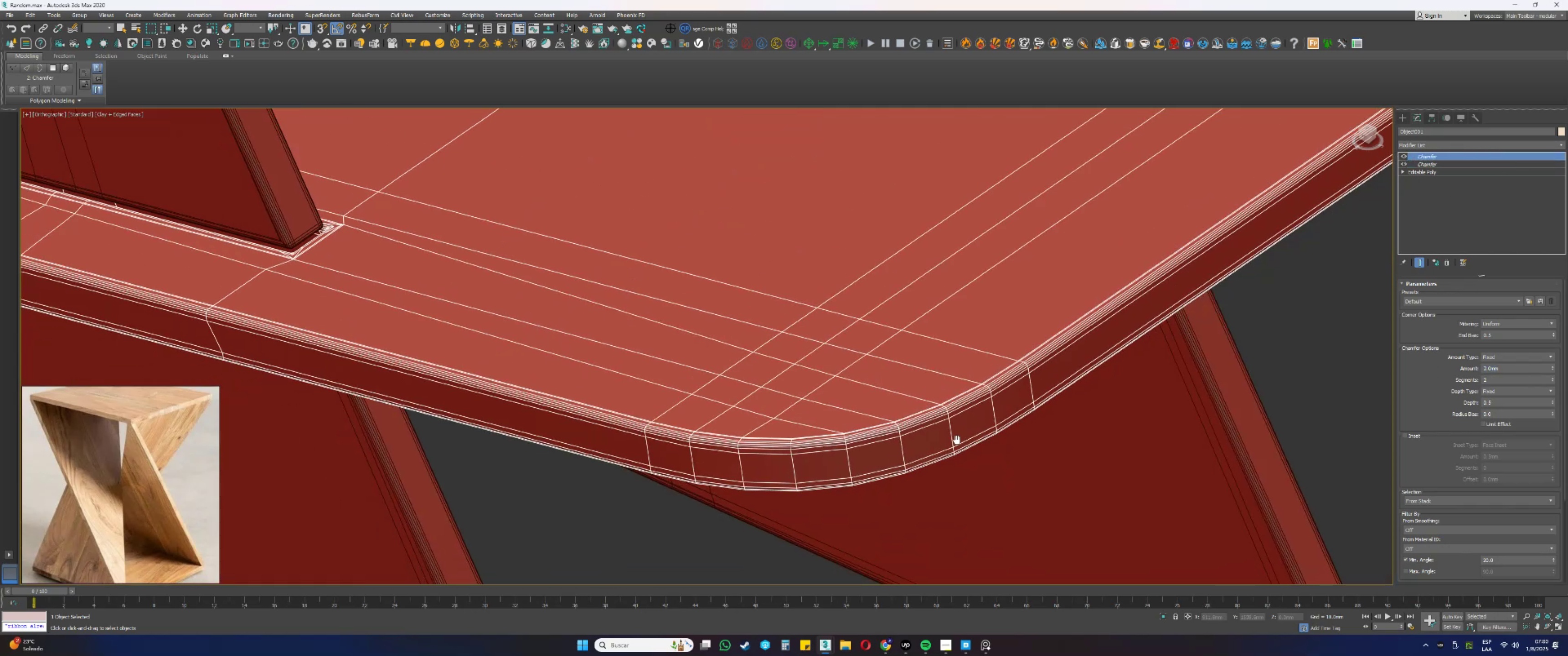 
key(F3)
 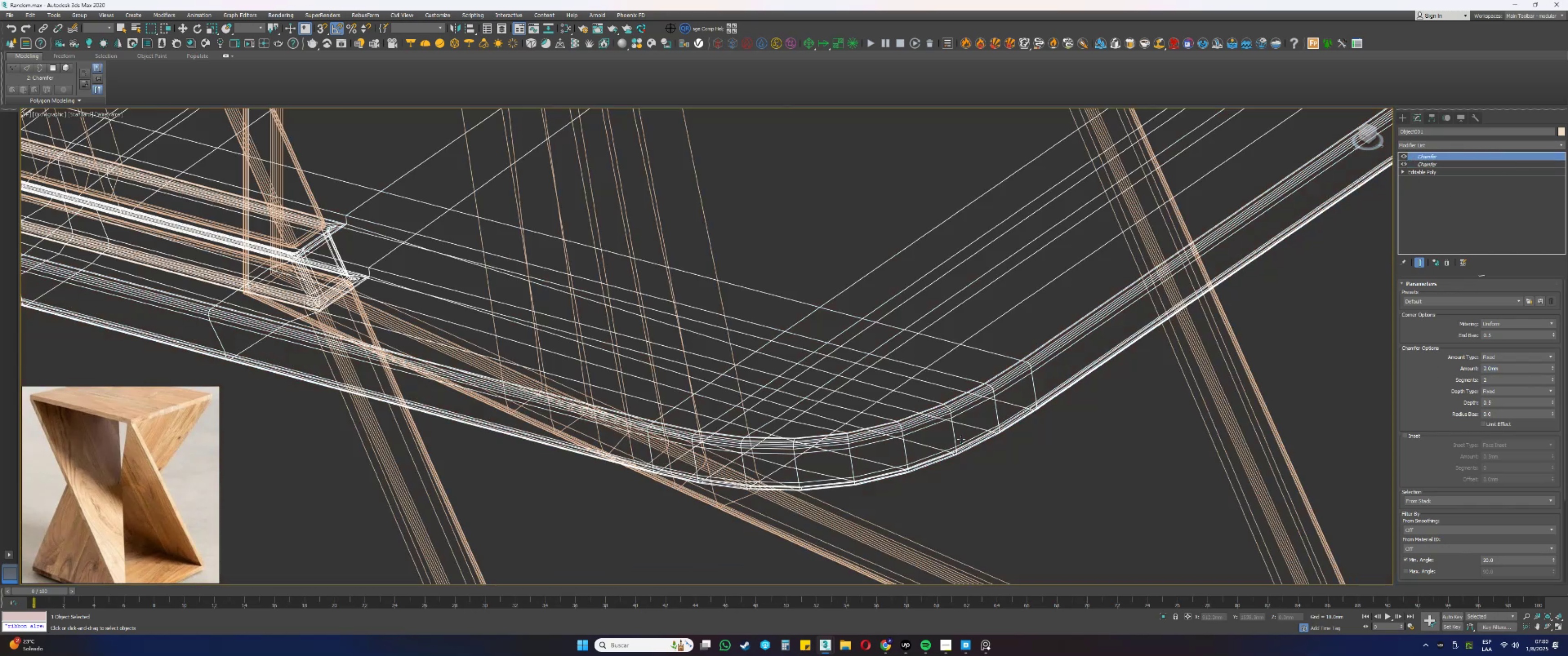 
key(F3)
 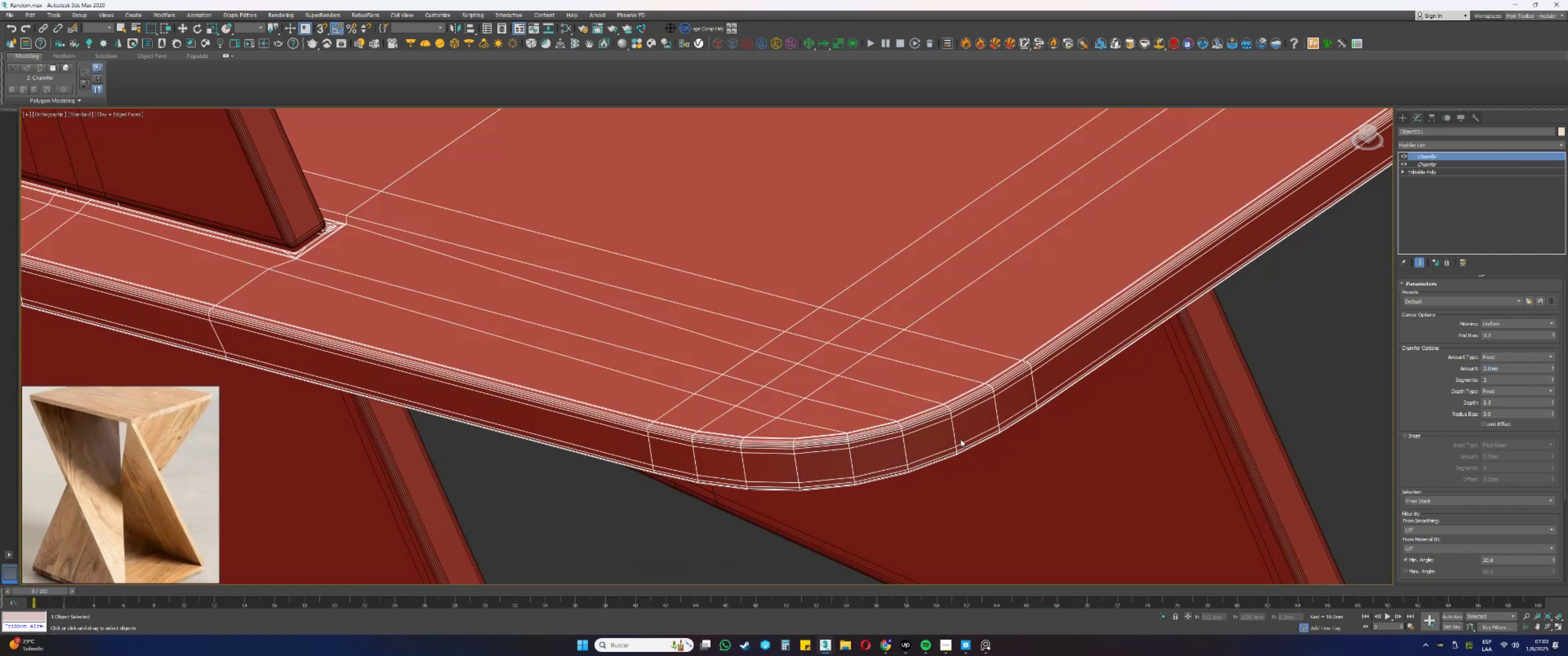 
key(F4)
 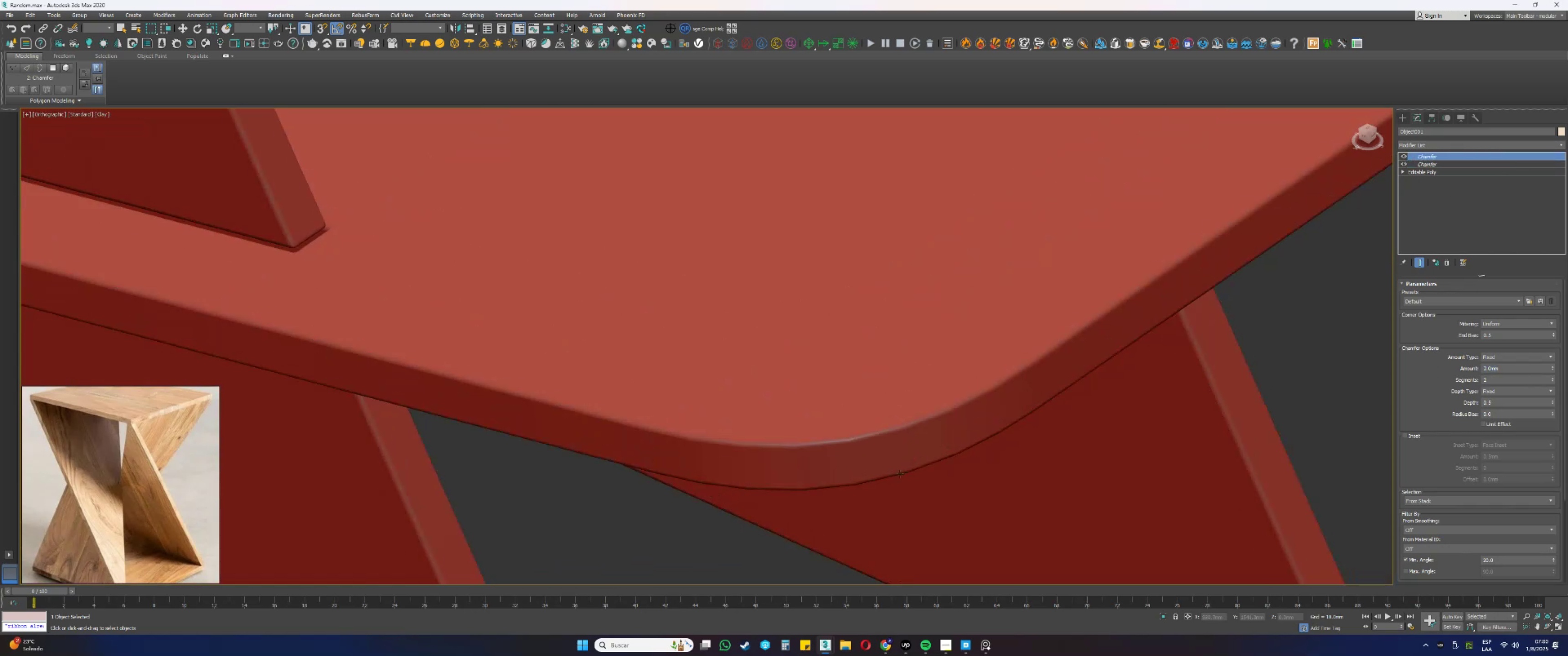 
scroll: coordinate [732, 353], scroll_direction: down, amount: 7.0
 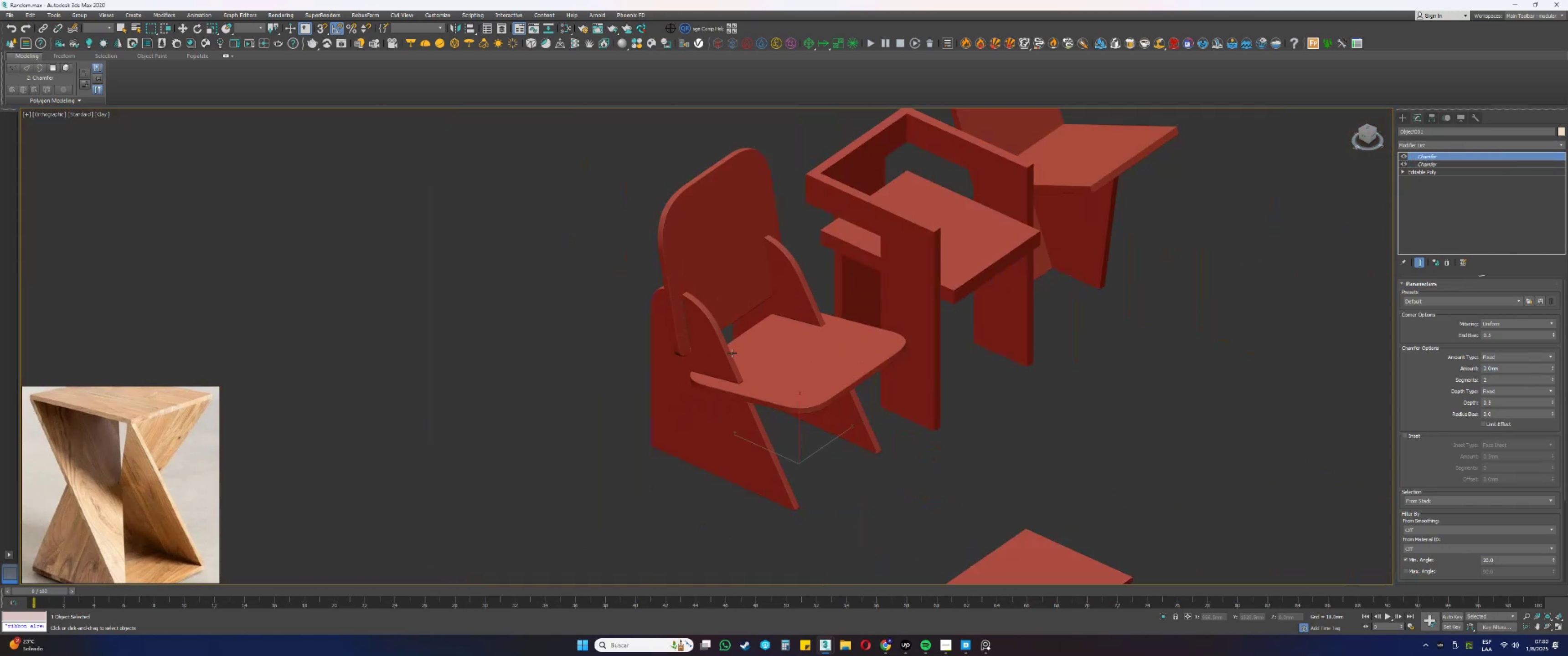 
key(Alt+AltLeft)
 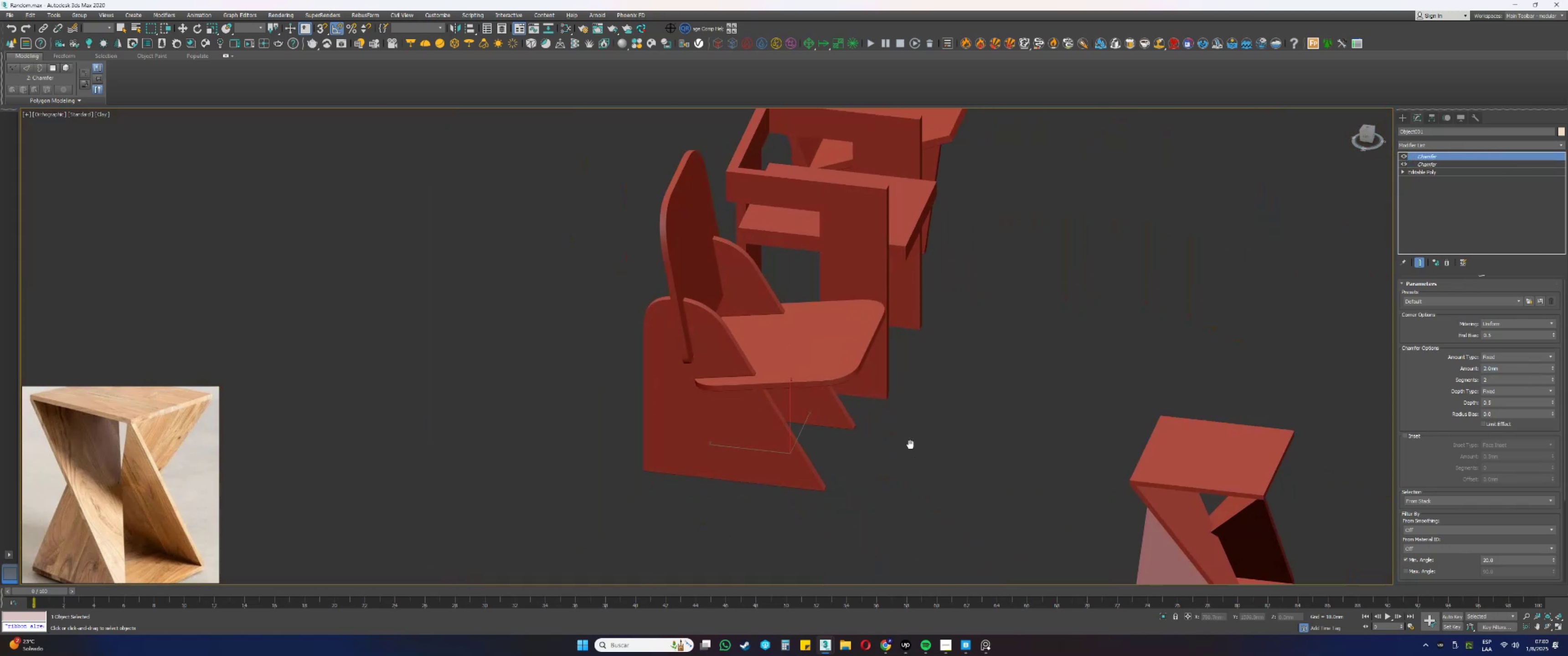 
key(Alt+AltLeft)
 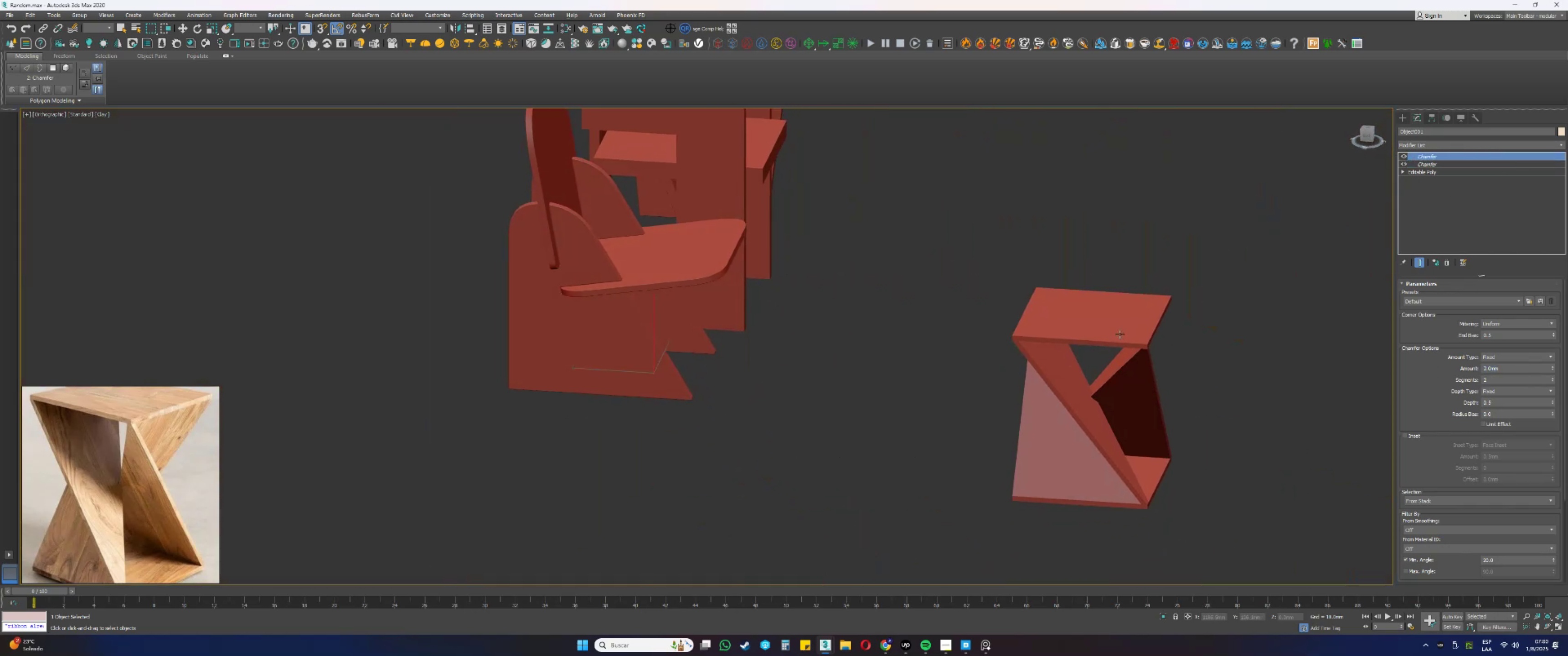 
left_click([1119, 334])
 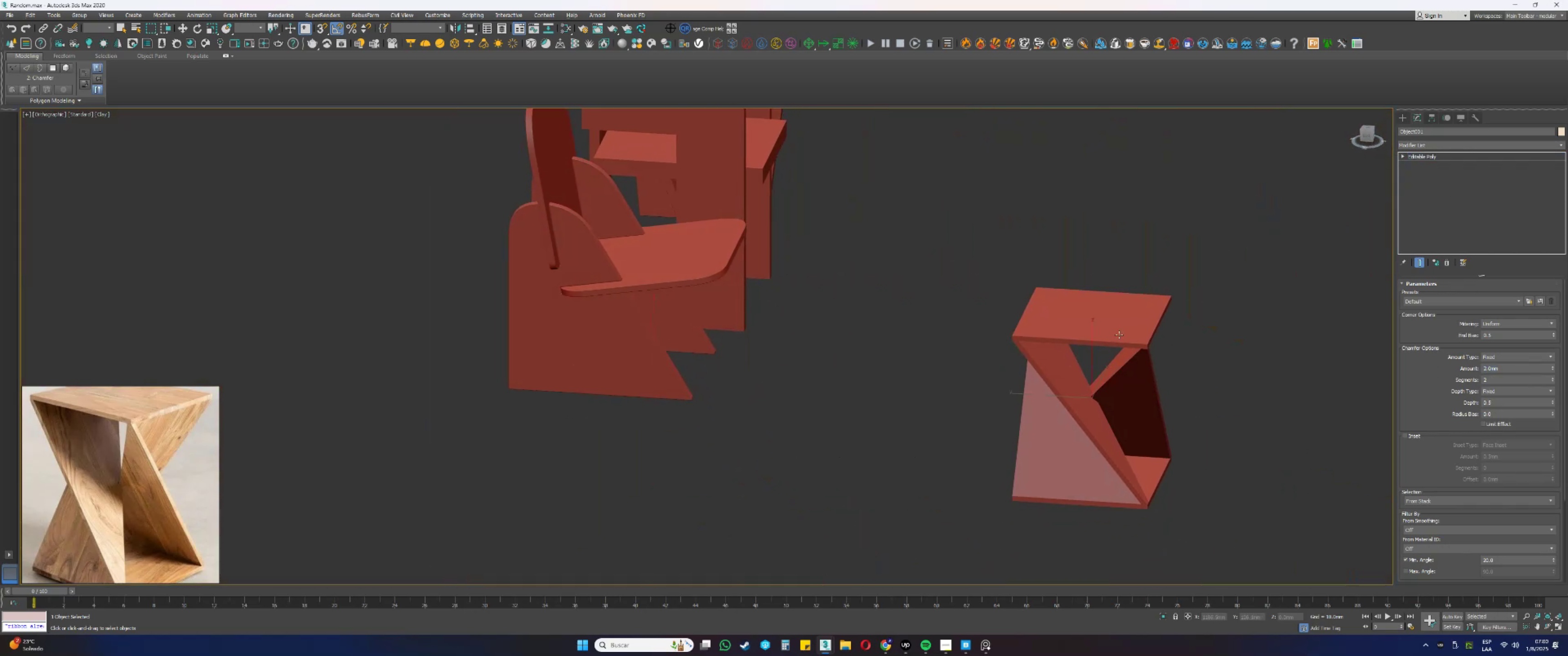 
scroll: coordinate [1128, 348], scroll_direction: up, amount: 3.0
 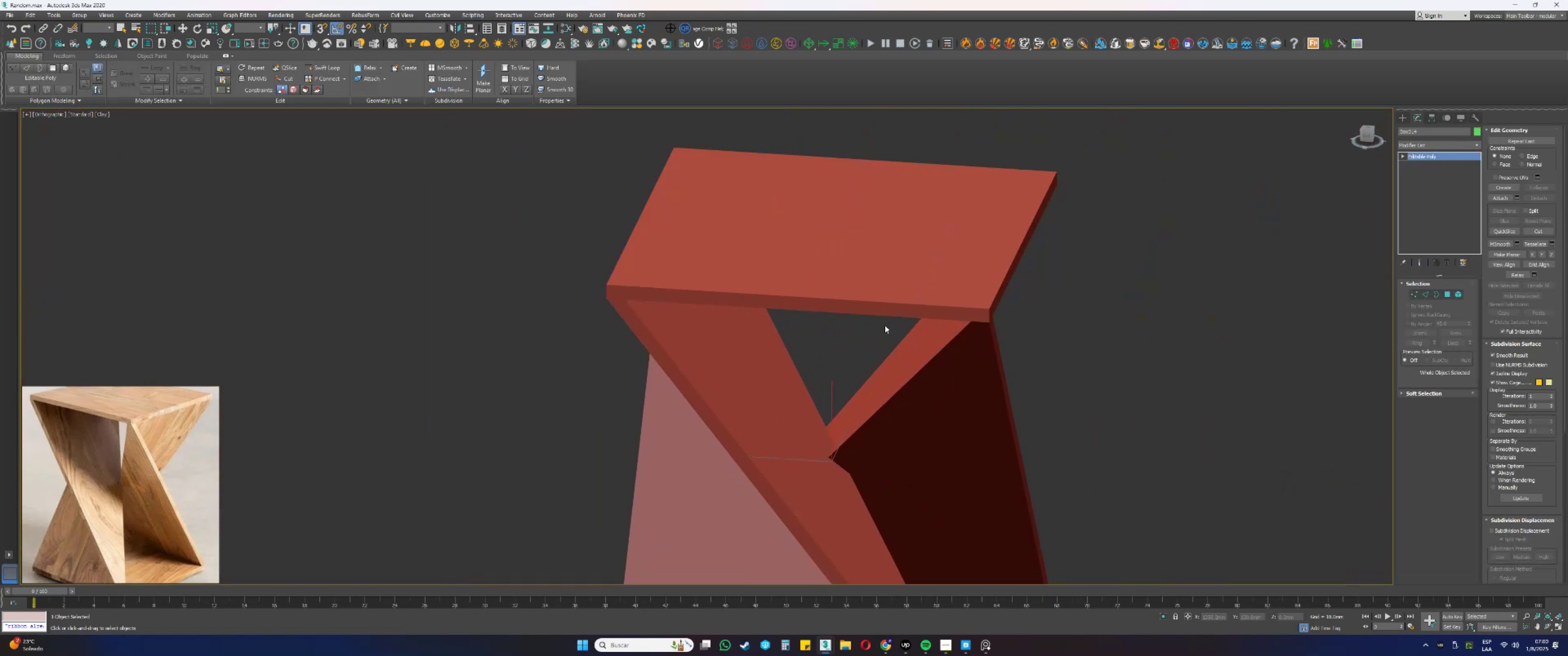 
key(F4)
 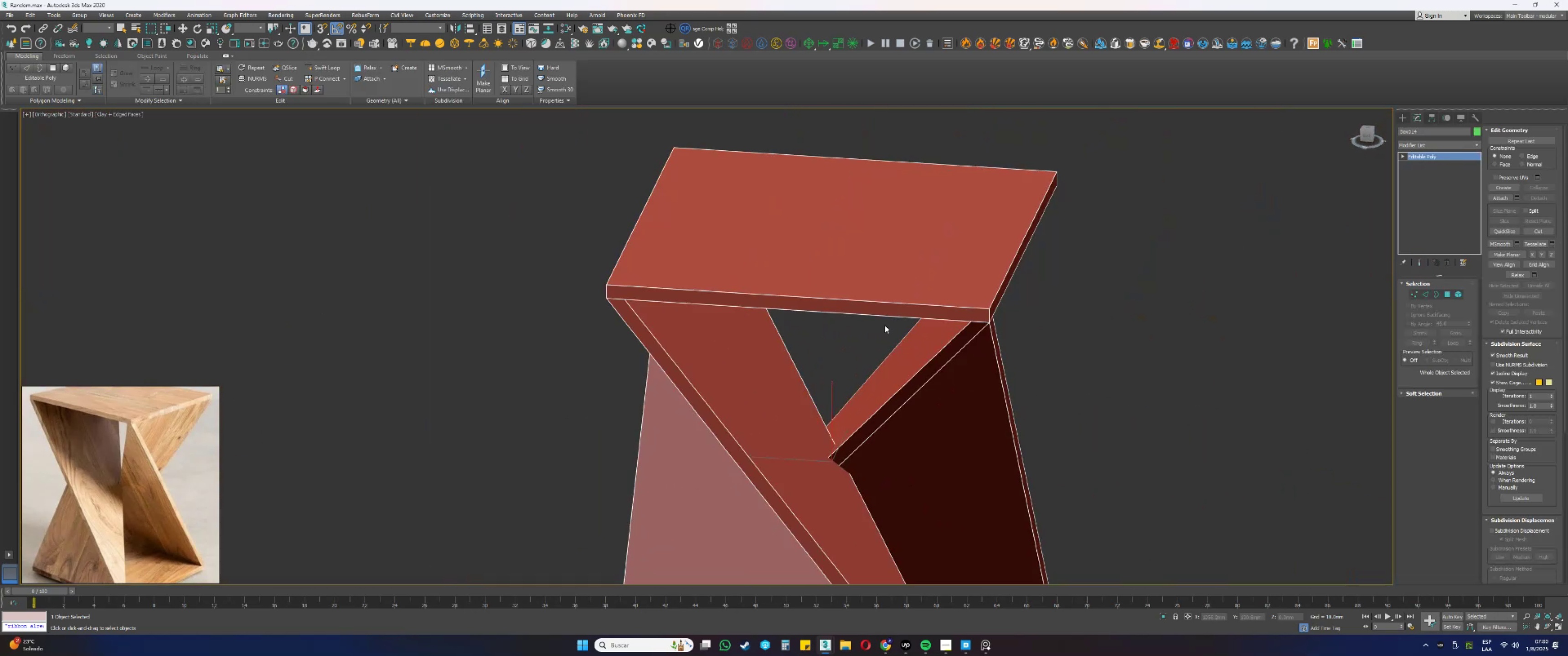 
key(F4)
 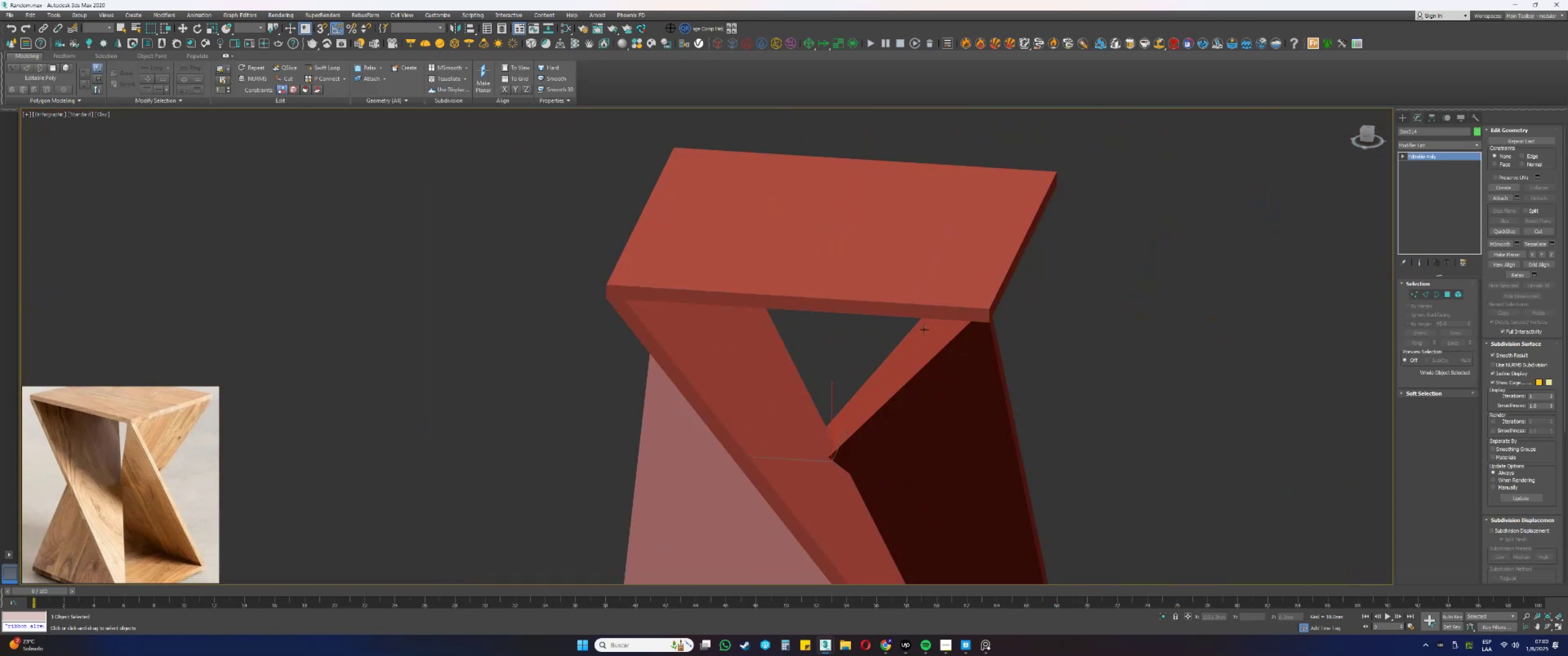 
key(Alt+AltLeft)
 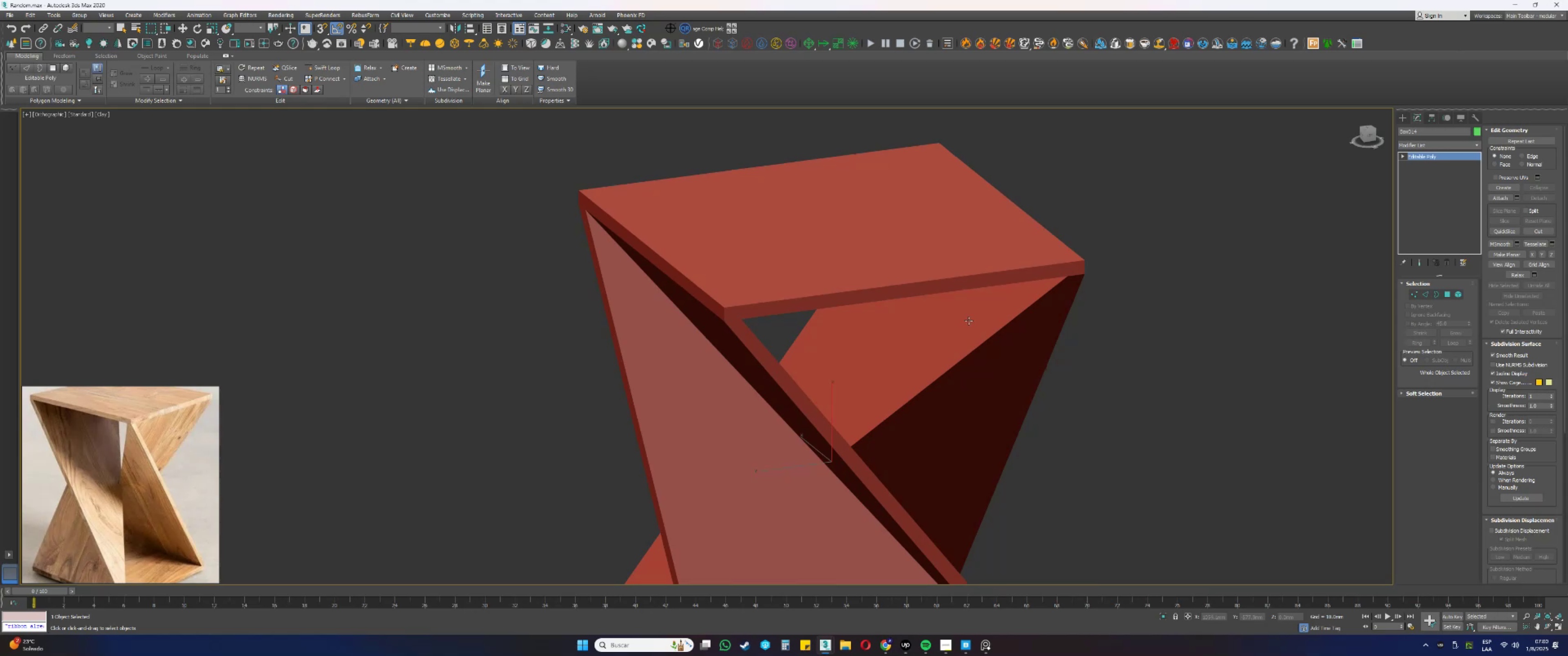 
key(Alt+AltLeft)
 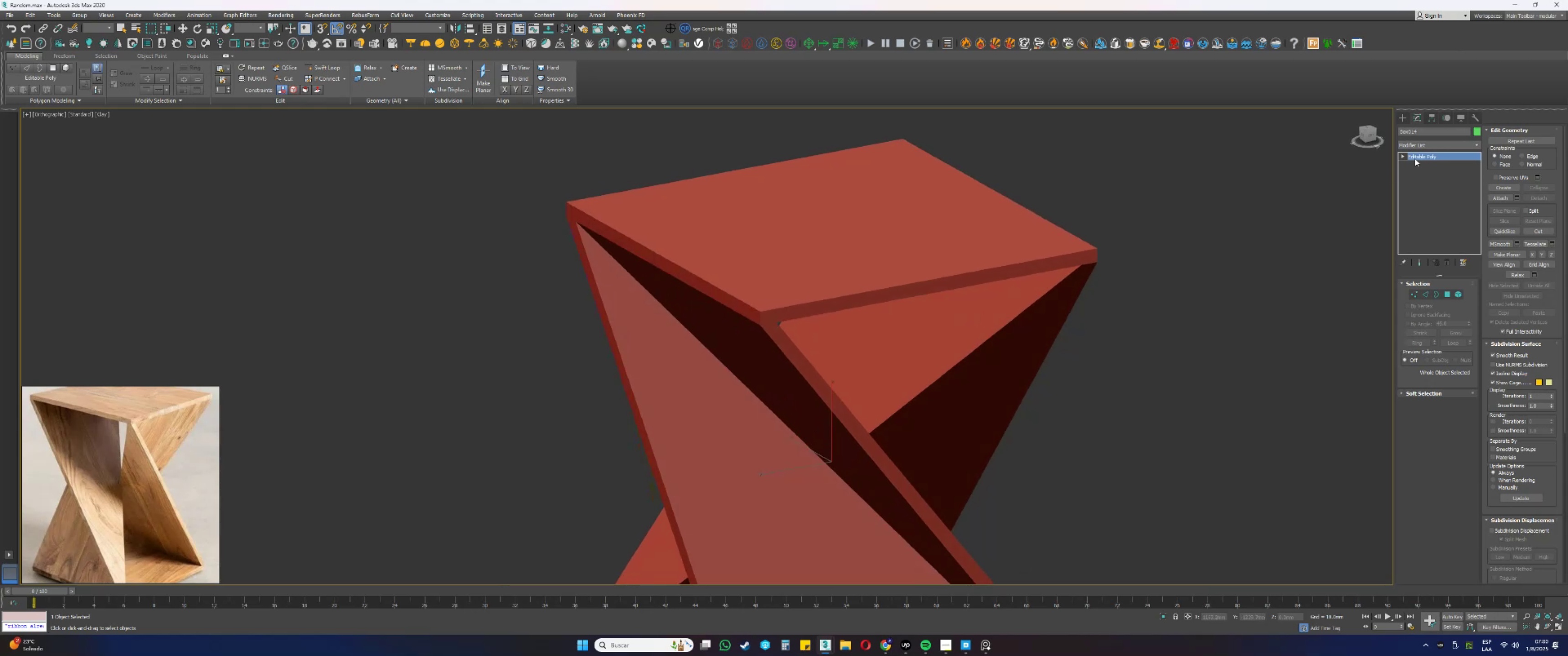 
right_click([1425, 155])
 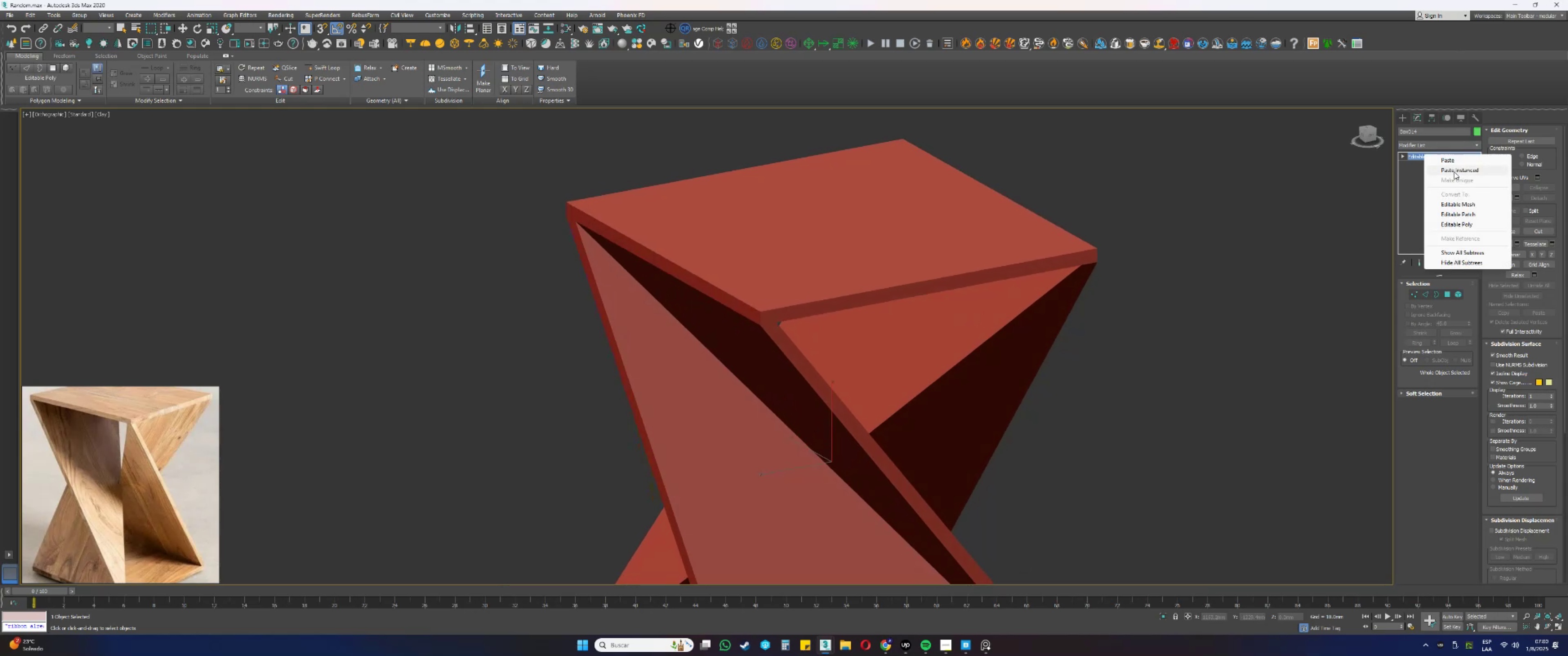 
left_click([1454, 171])
 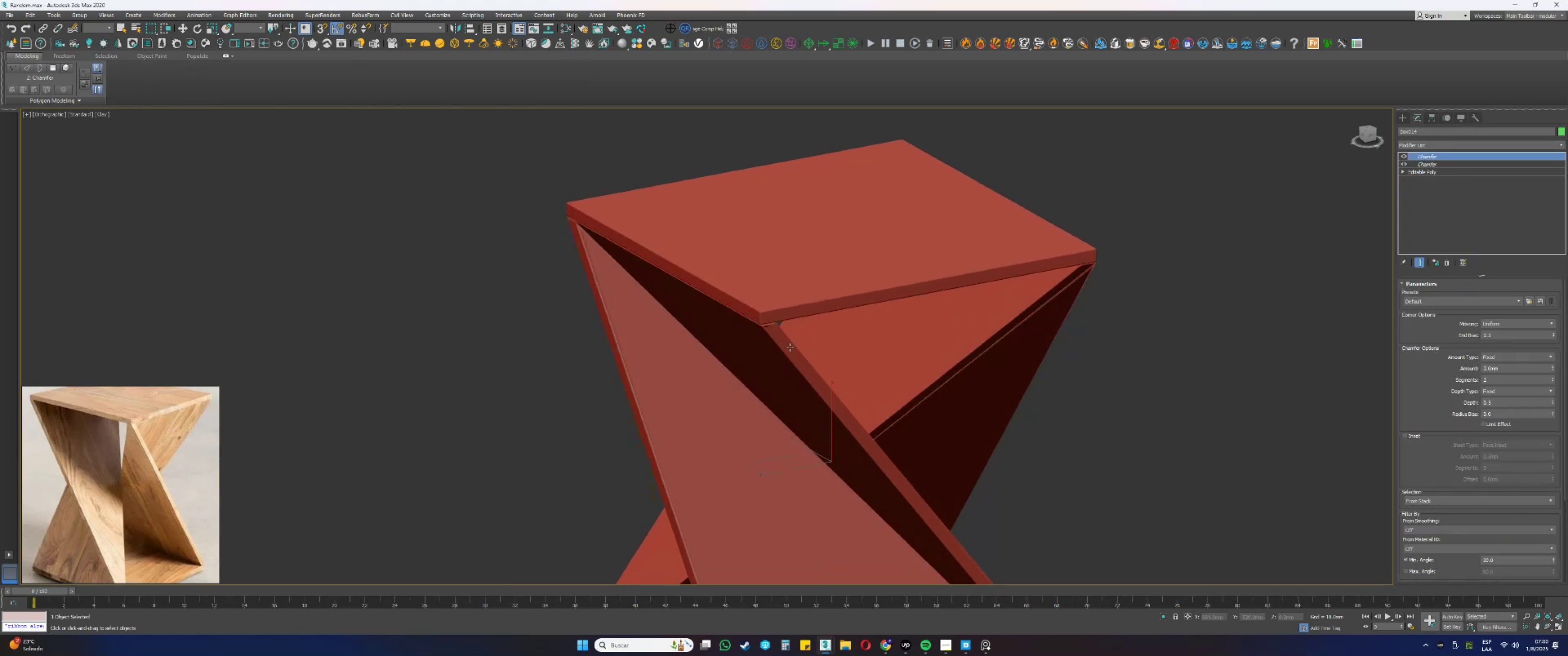 
key(Alt+AltLeft)
 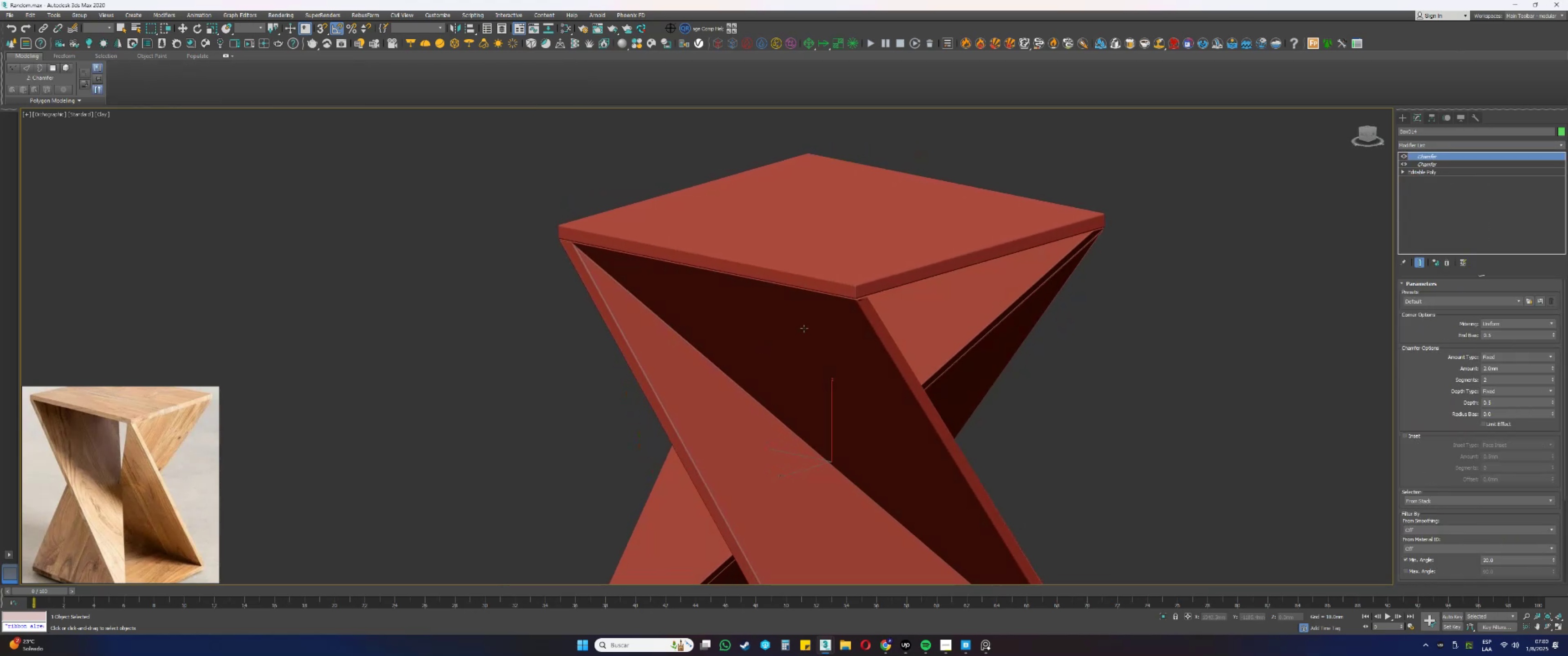 
scroll: coordinate [884, 298], scroll_direction: up, amount: 5.0
 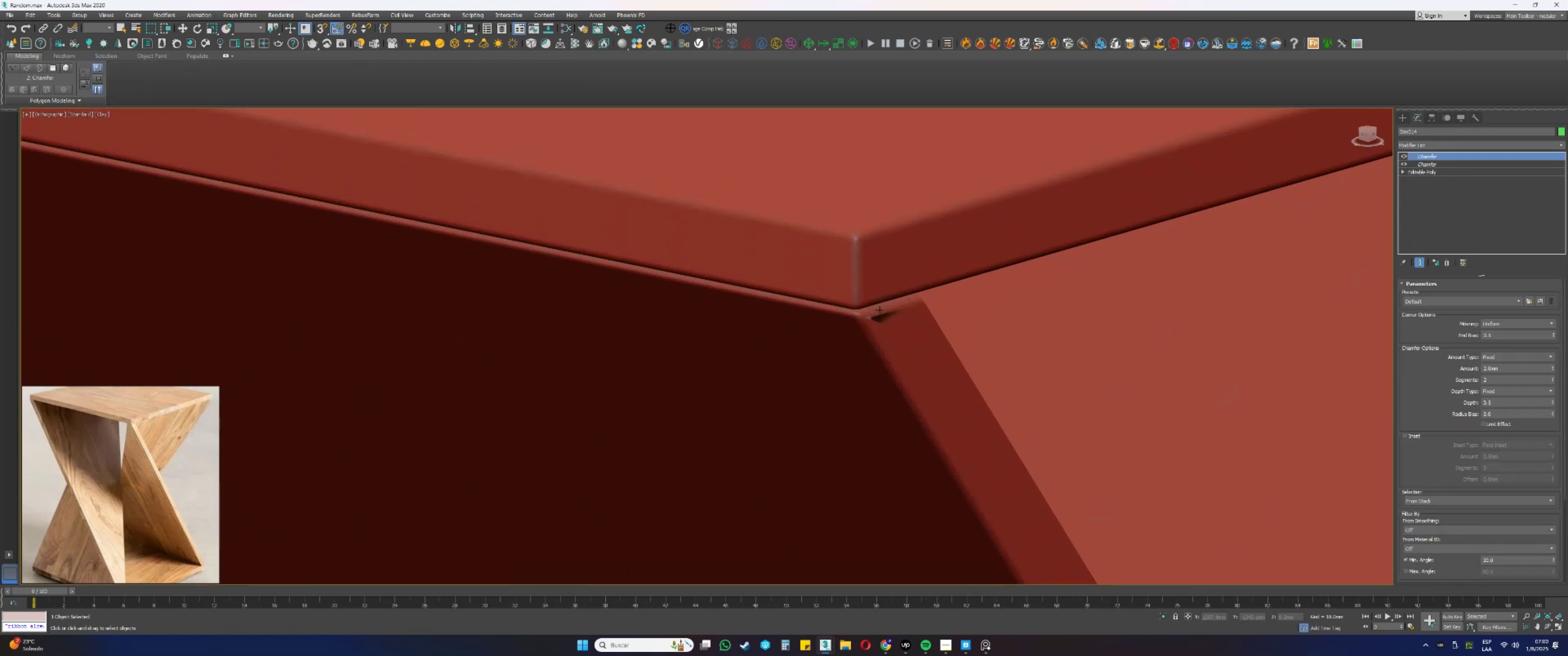 
key(F4)
 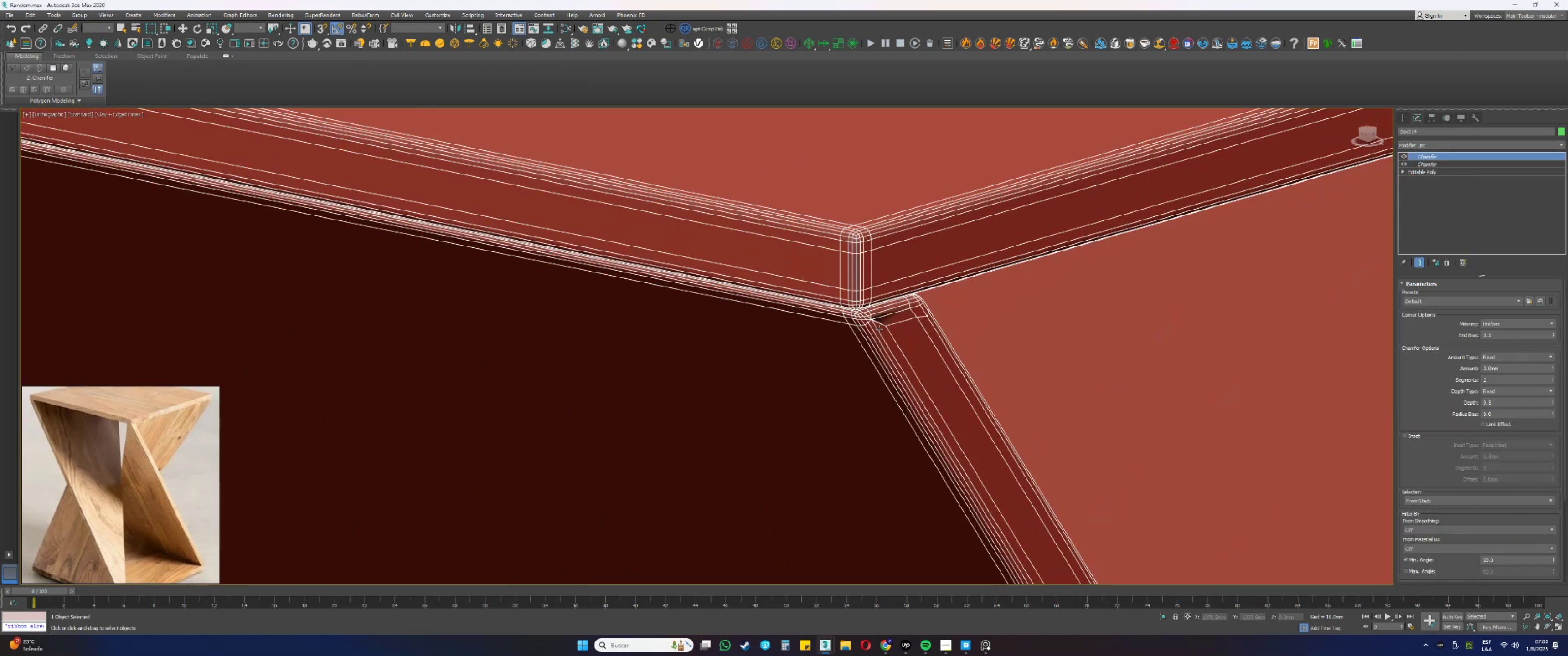 
key(F4)
 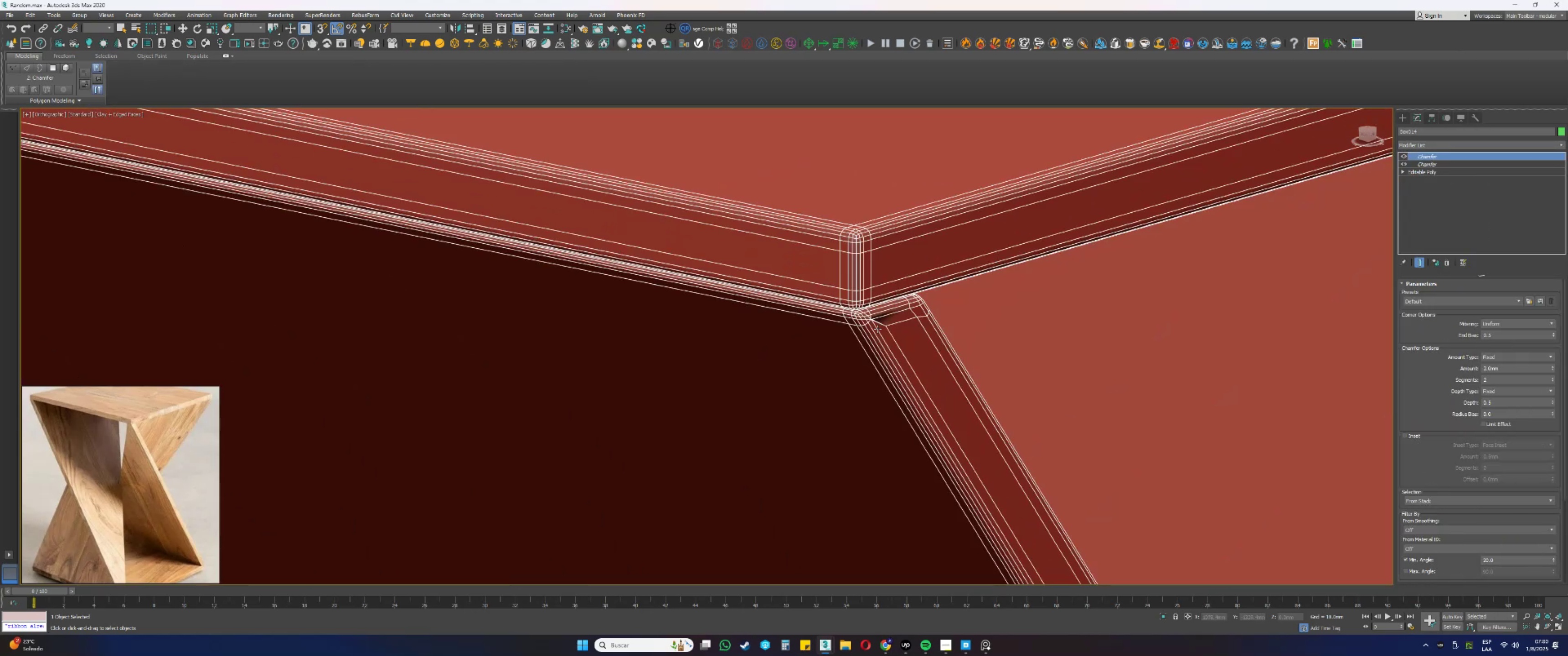 
scroll: coordinate [875, 332], scroll_direction: down, amount: 7.0
 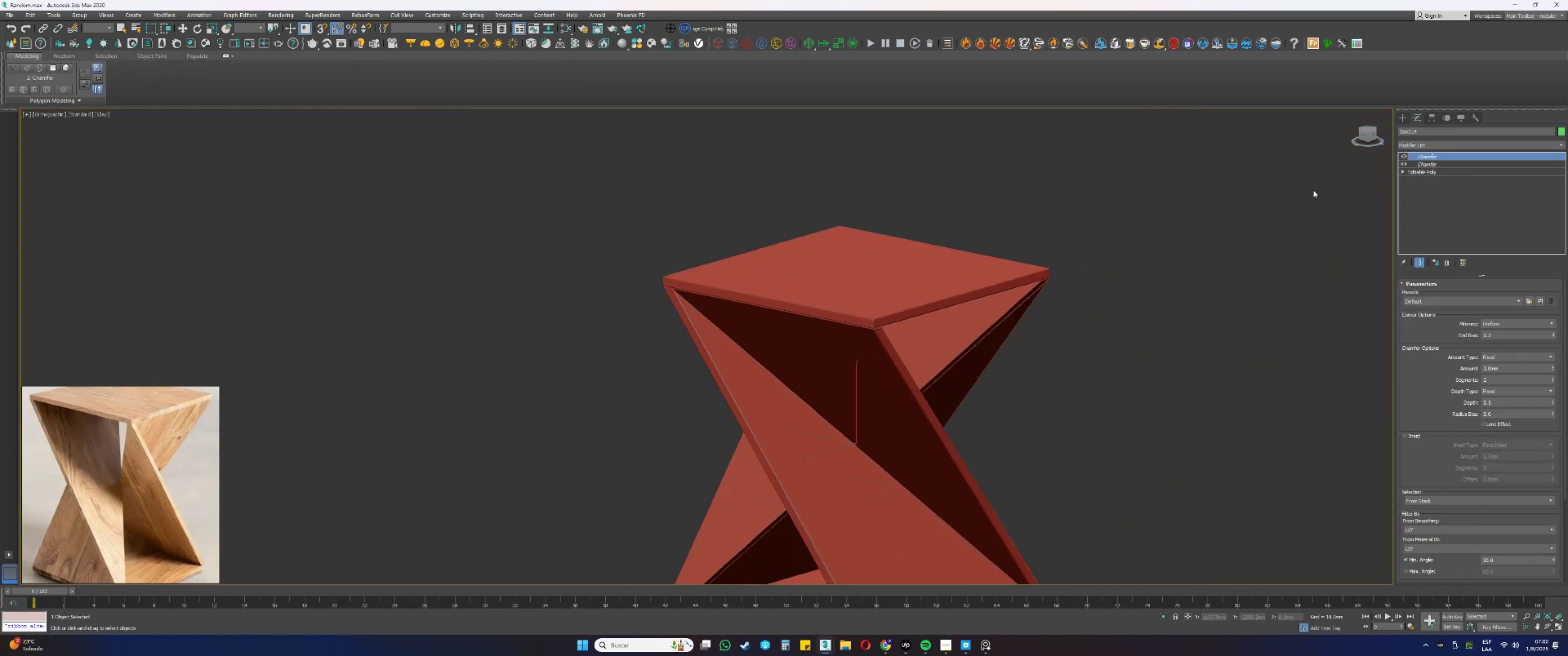 
key(Control+ControlLeft)
 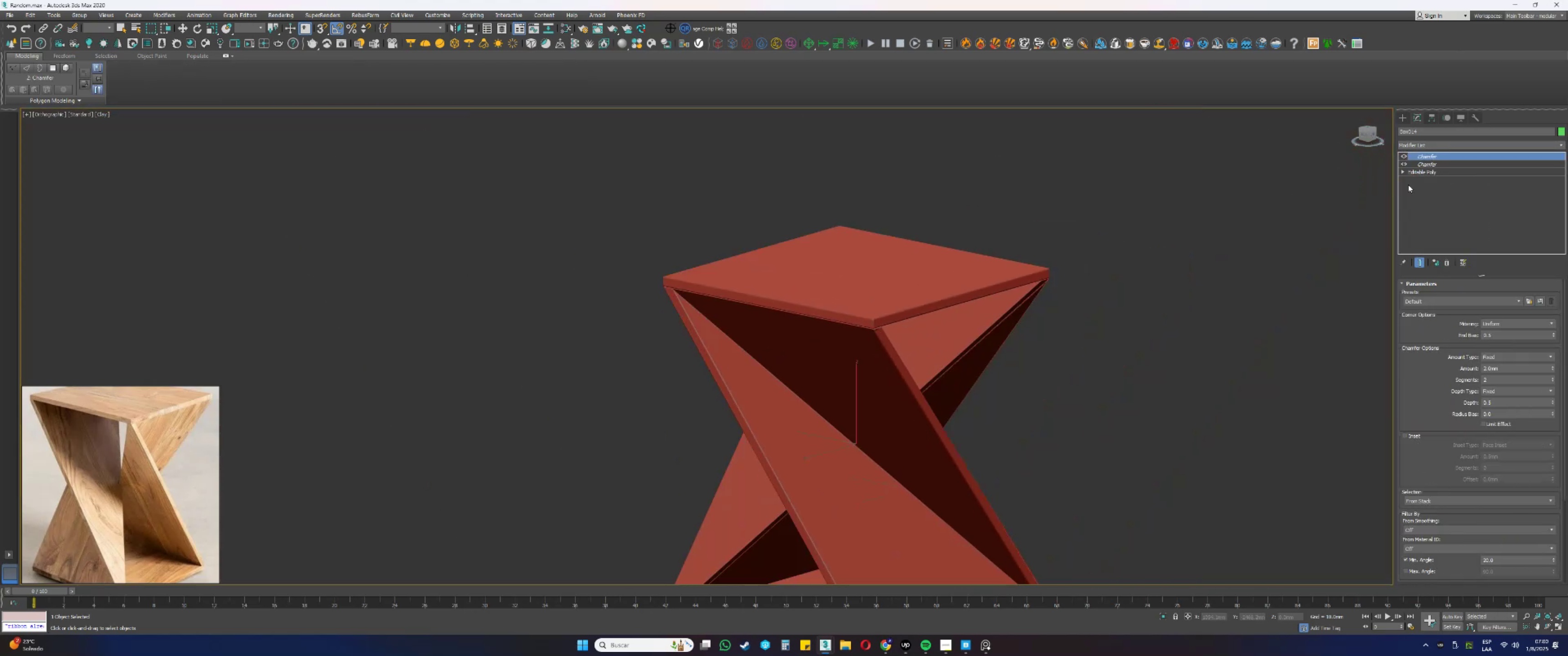 
key(Control+Z)
 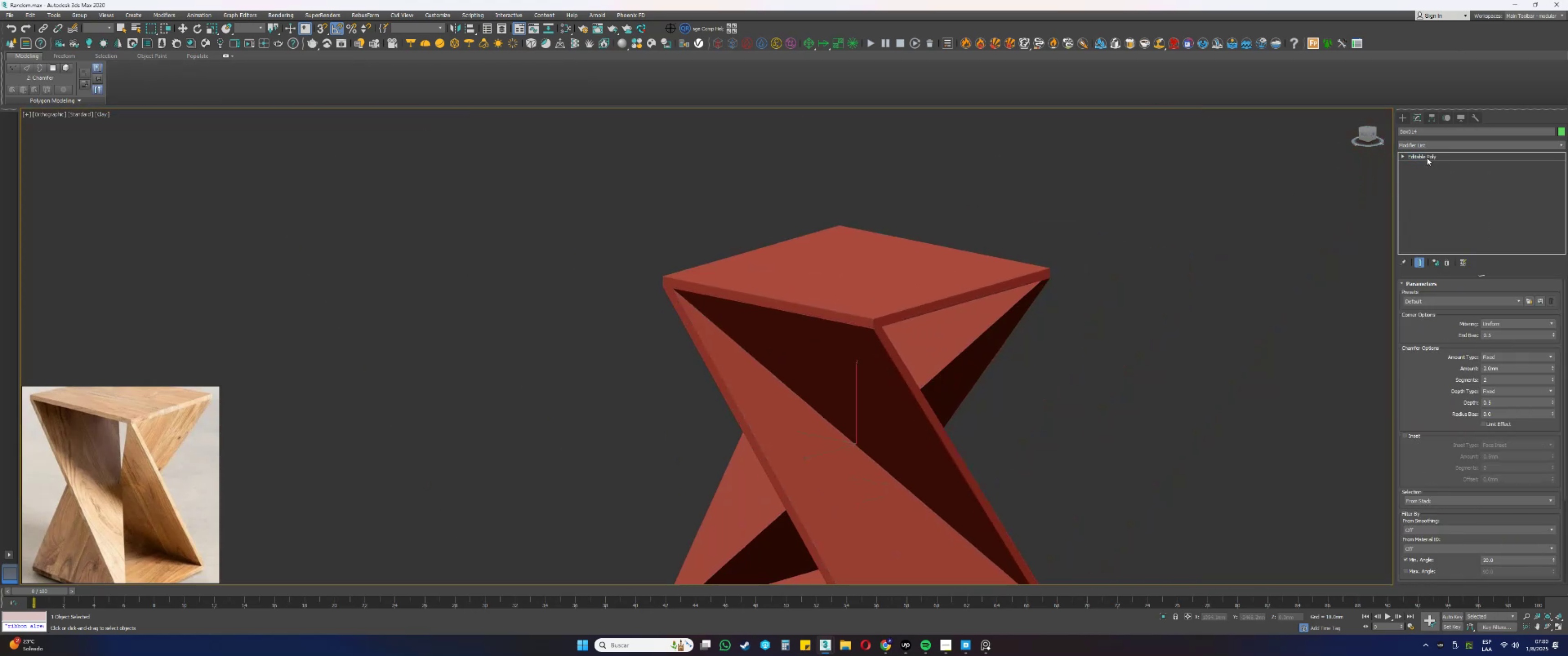 
right_click([1426, 157])
 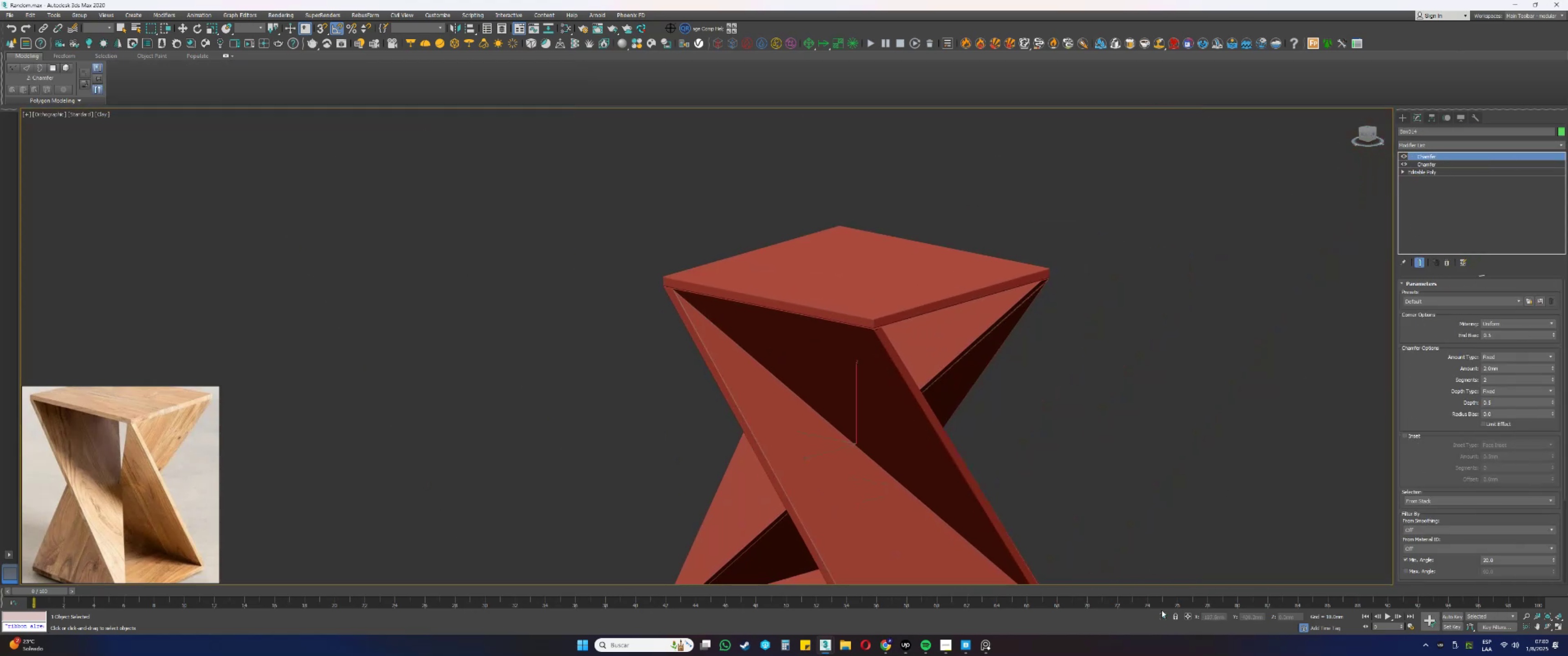 
key(F4)
 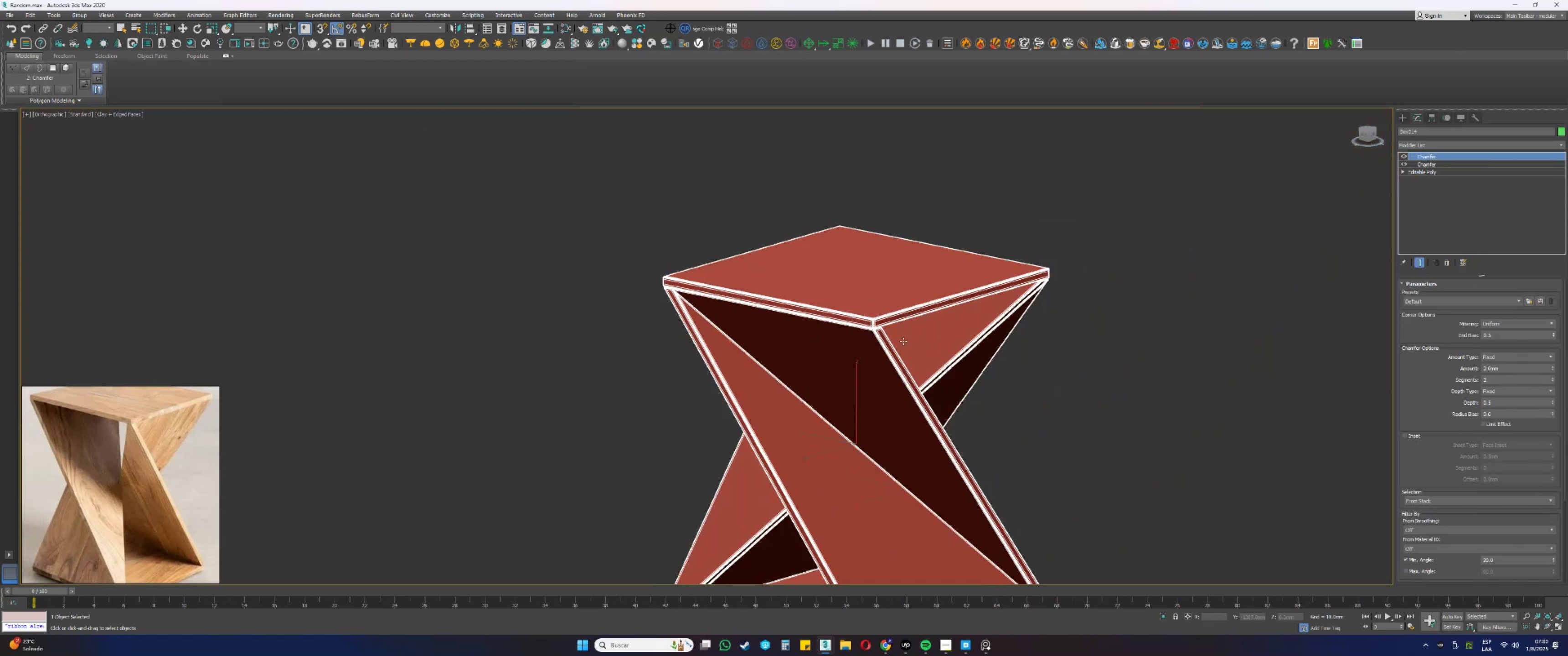 
scroll: coordinate [883, 317], scroll_direction: up, amount: 7.0
 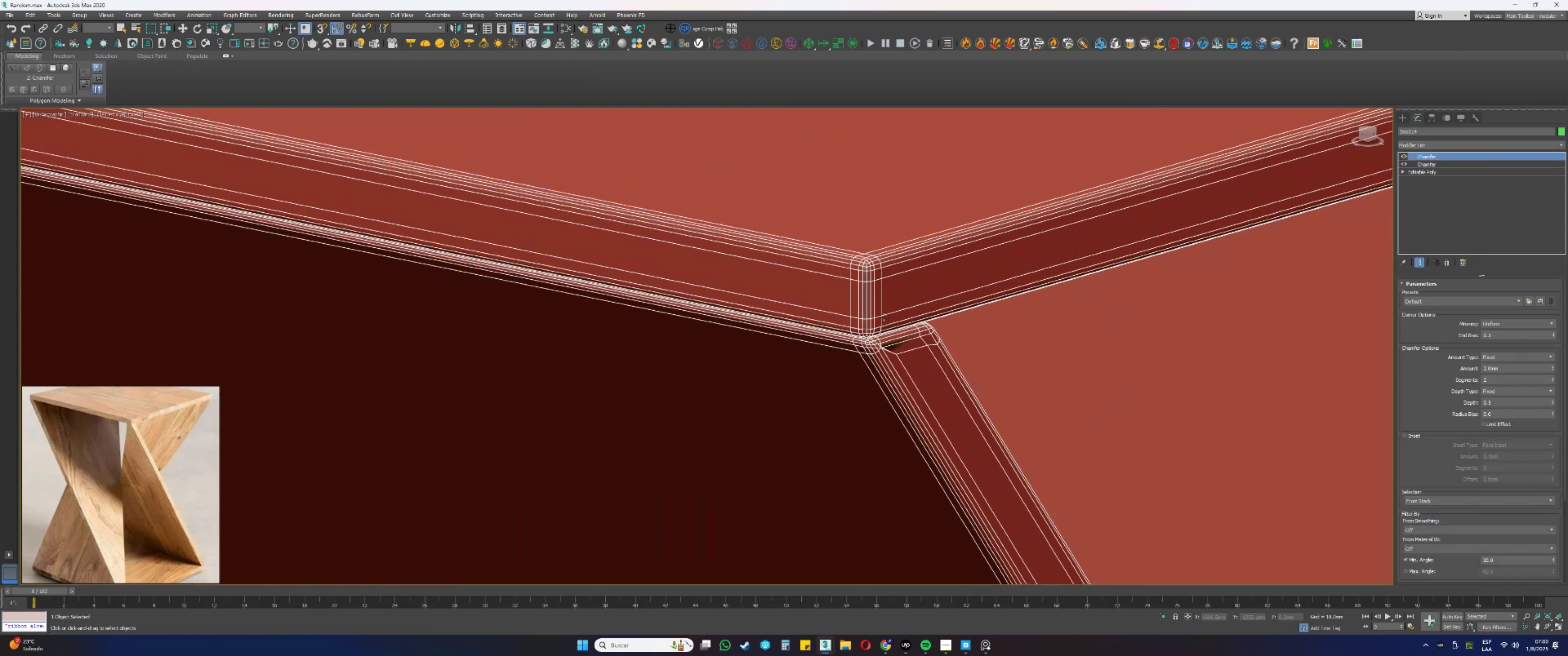 
key(F4)
 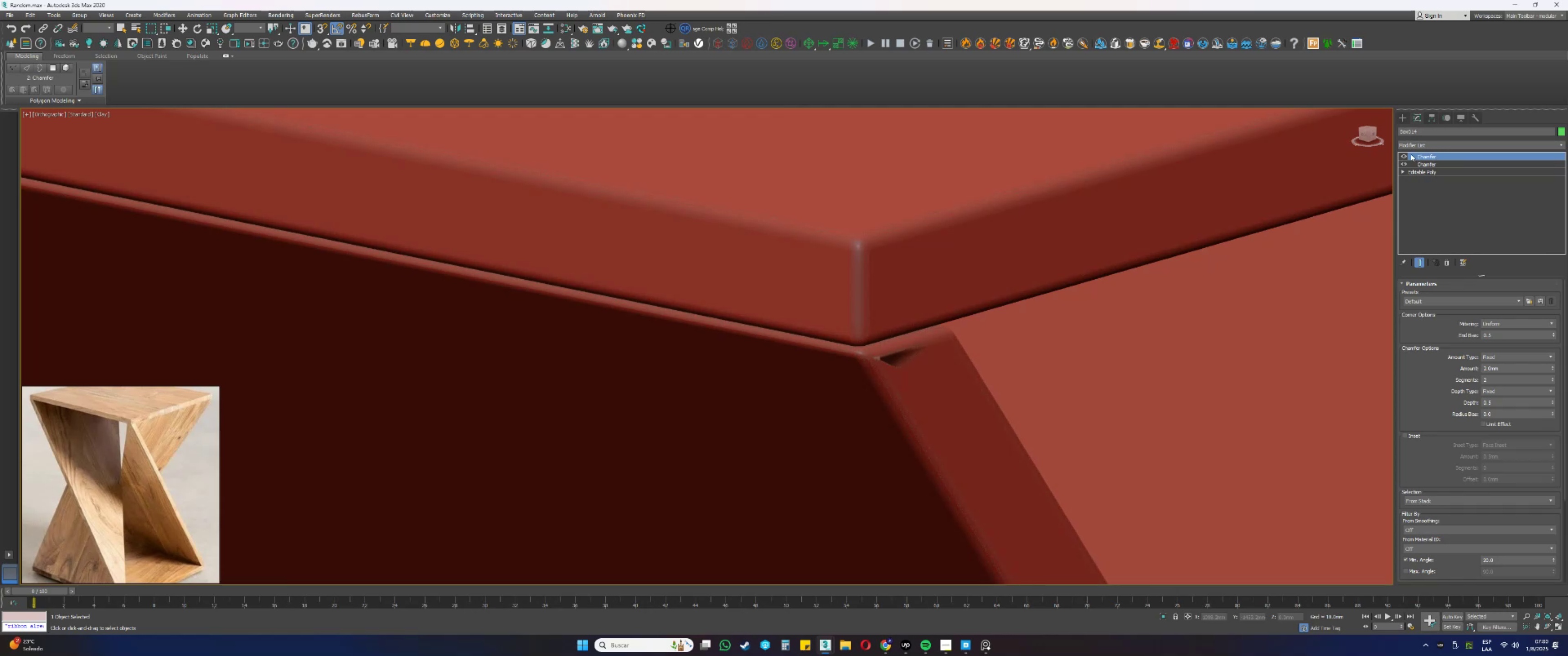 
left_click([1403, 156])
 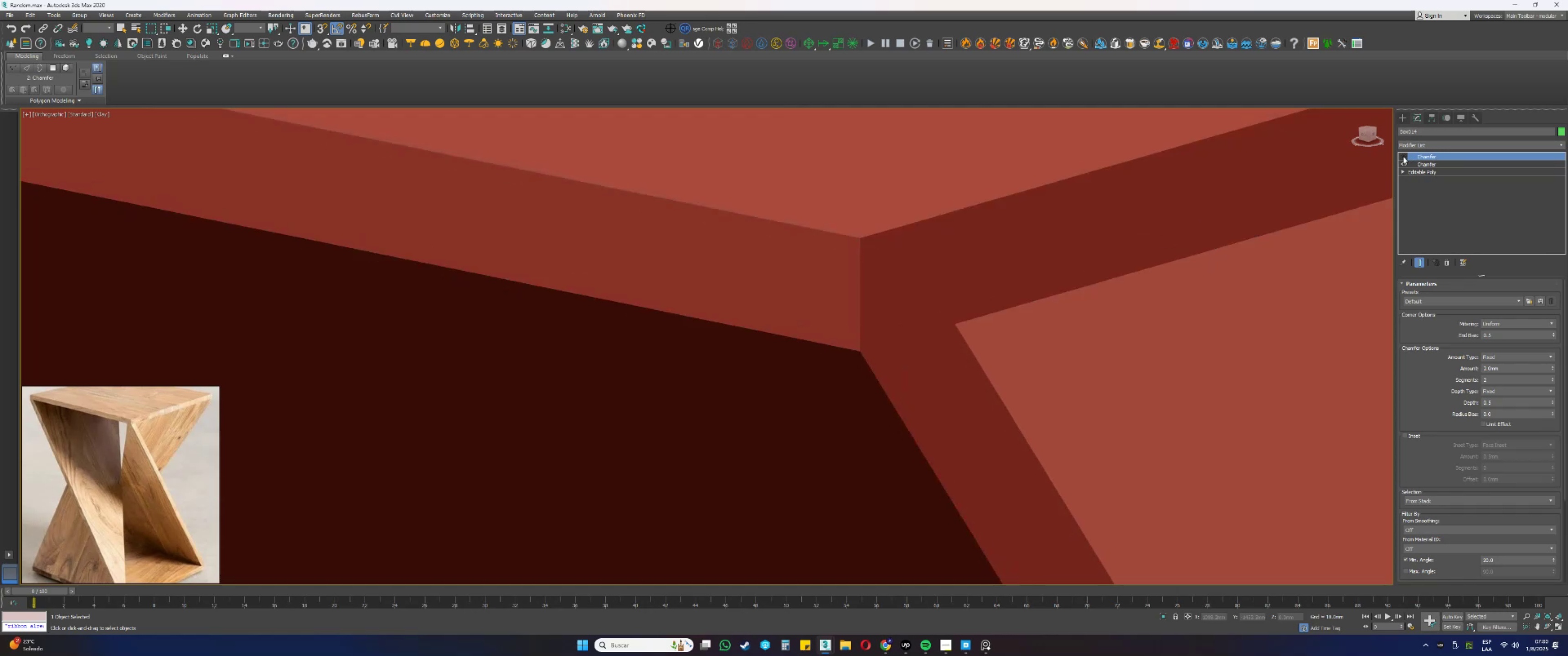 
key(F4)
 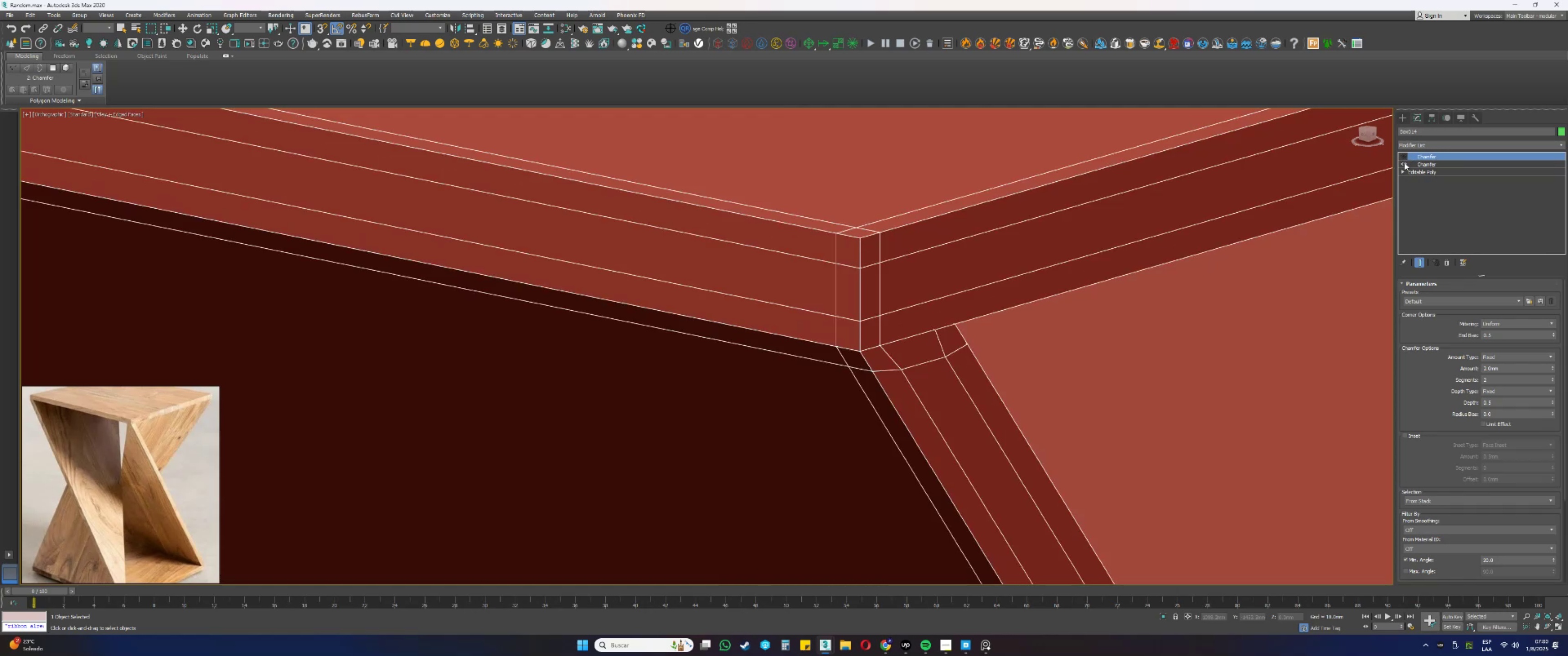 
left_click([1420, 164])
 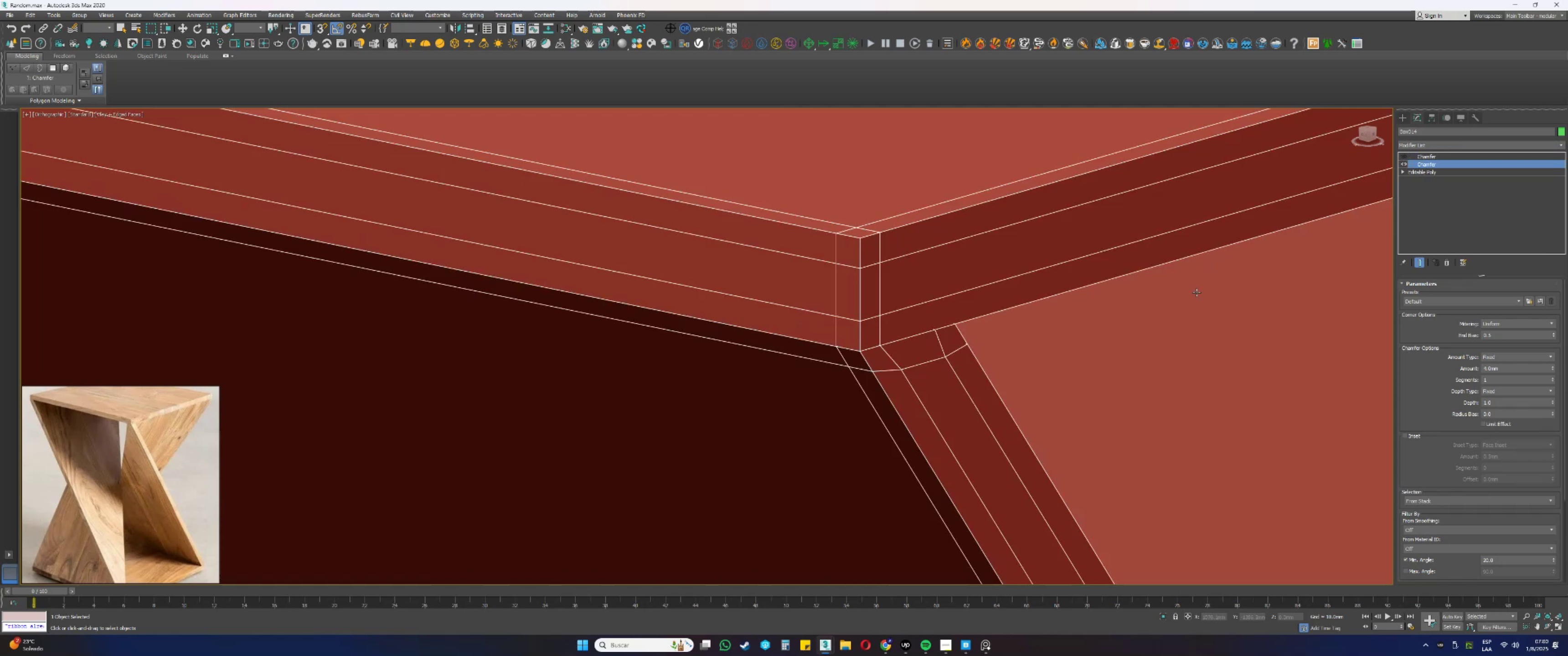 
scroll: coordinate [1066, 328], scroll_direction: down, amount: 7.0
 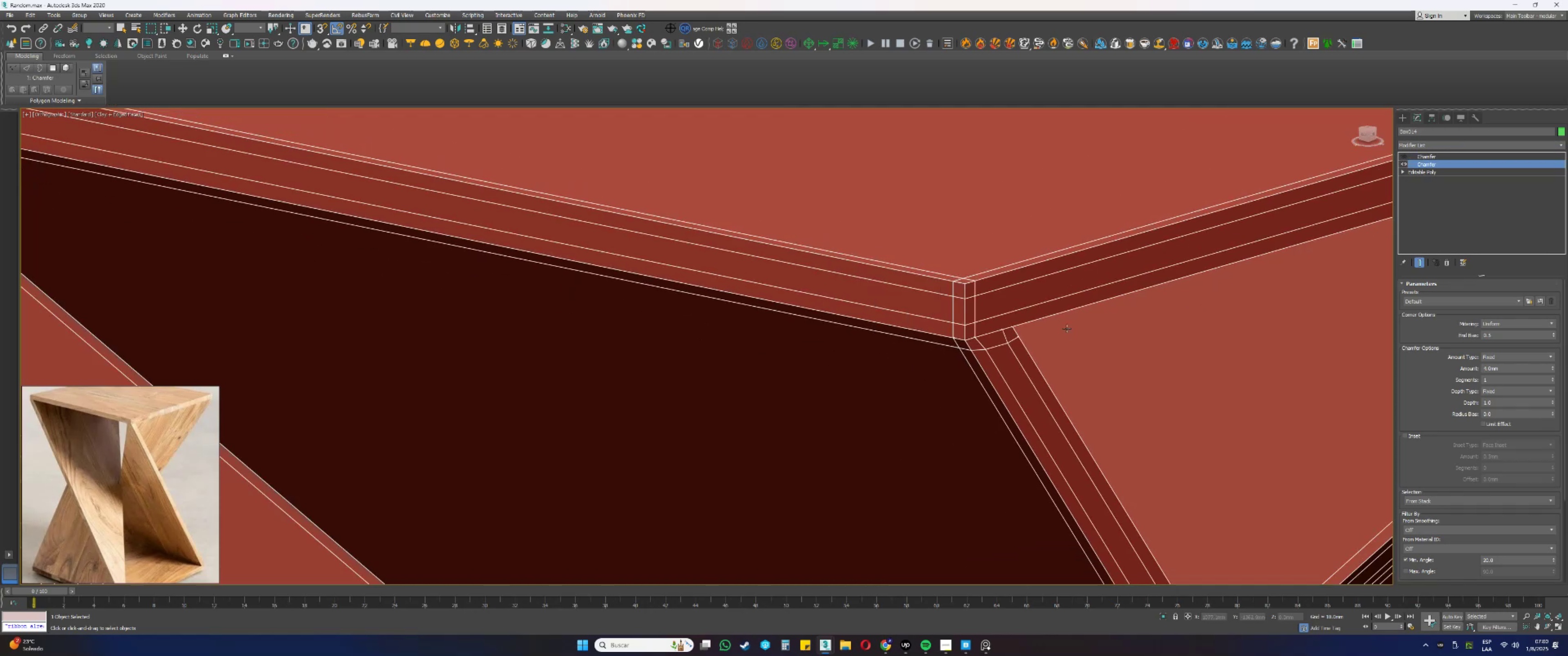 
hold_key(key=AltLeft, duration=0.5)
 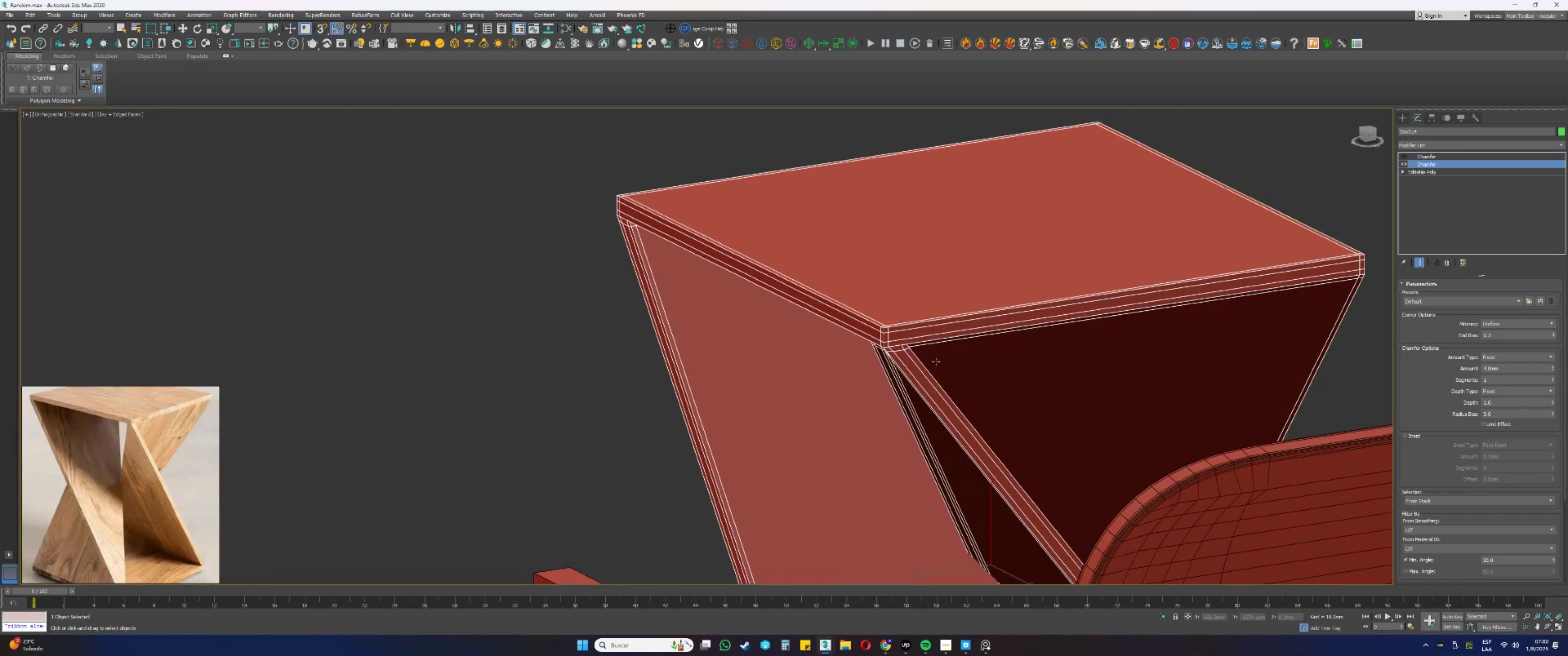 
scroll: coordinate [901, 353], scroll_direction: up, amount: 1.0
 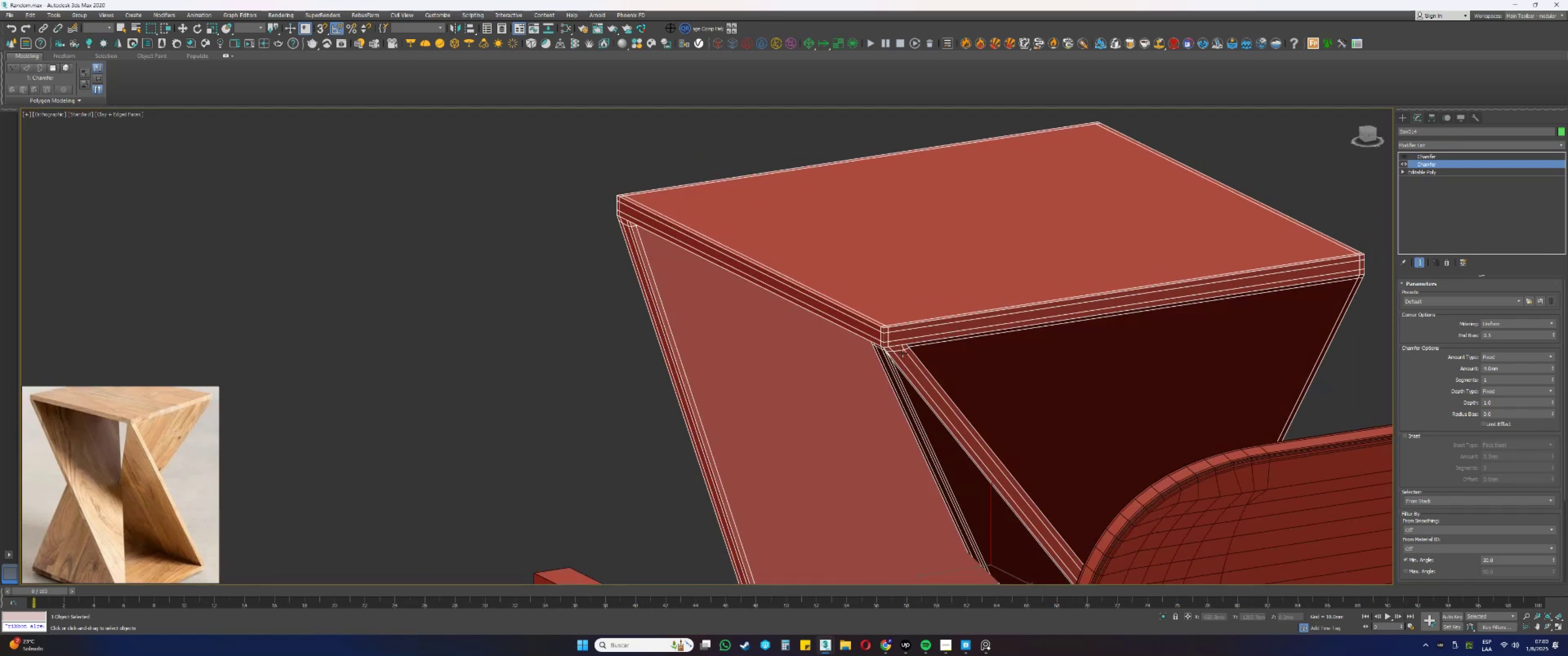 
hold_key(key=AltLeft, duration=0.4)
 